 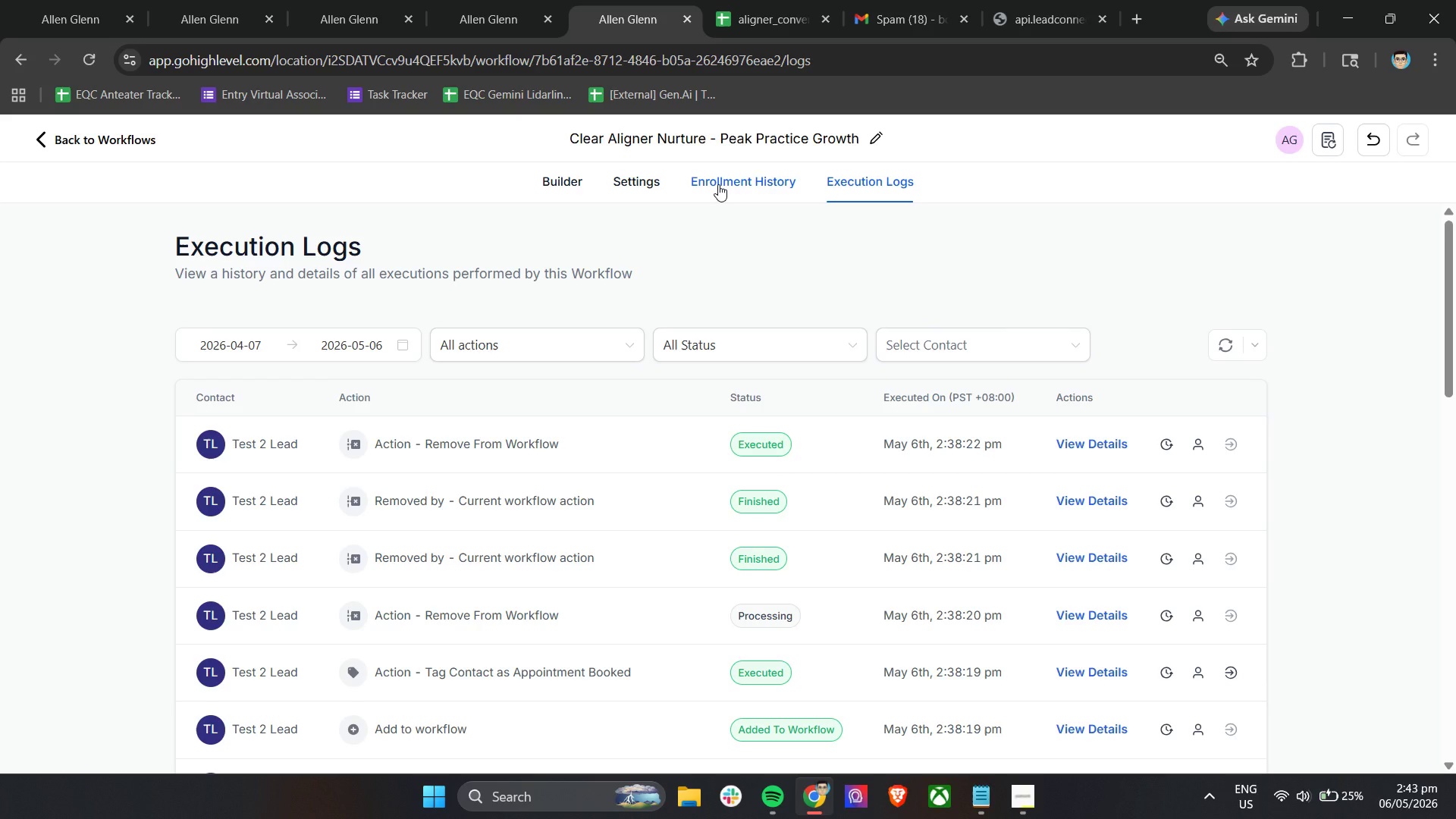 
mouse_move([687, 346])
 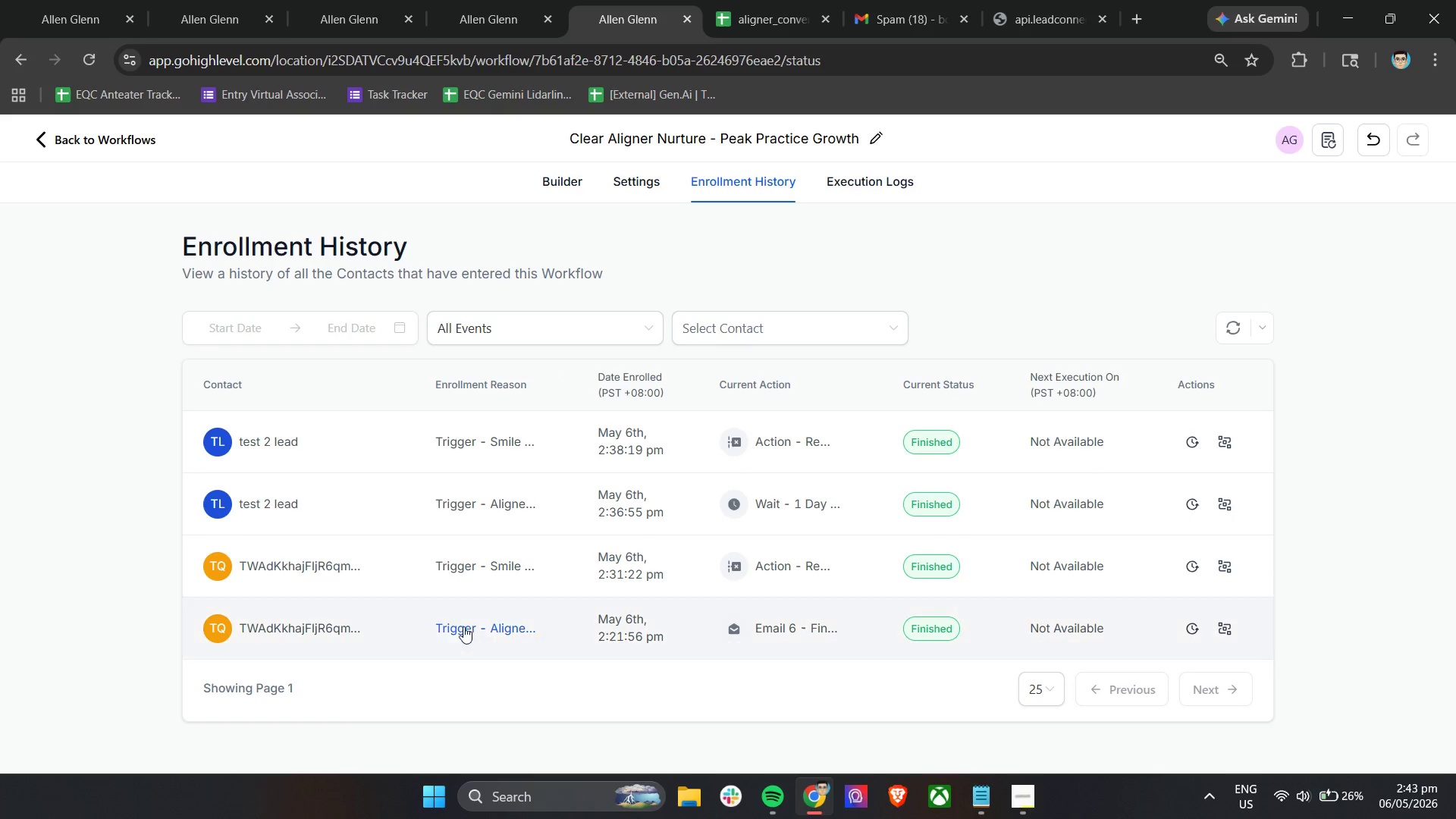 
mouse_move([469, 577])
 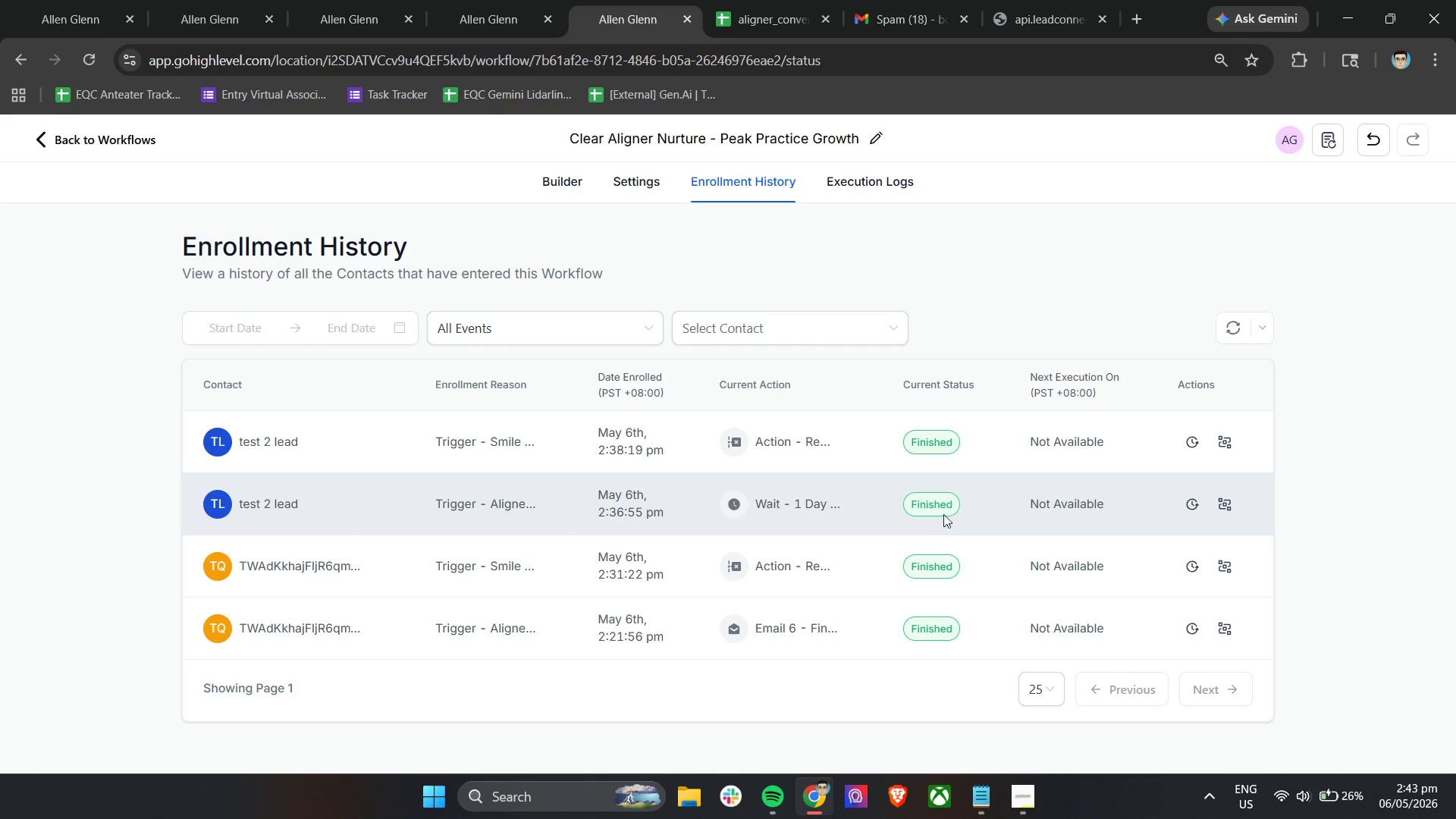 
wait(8.26)
 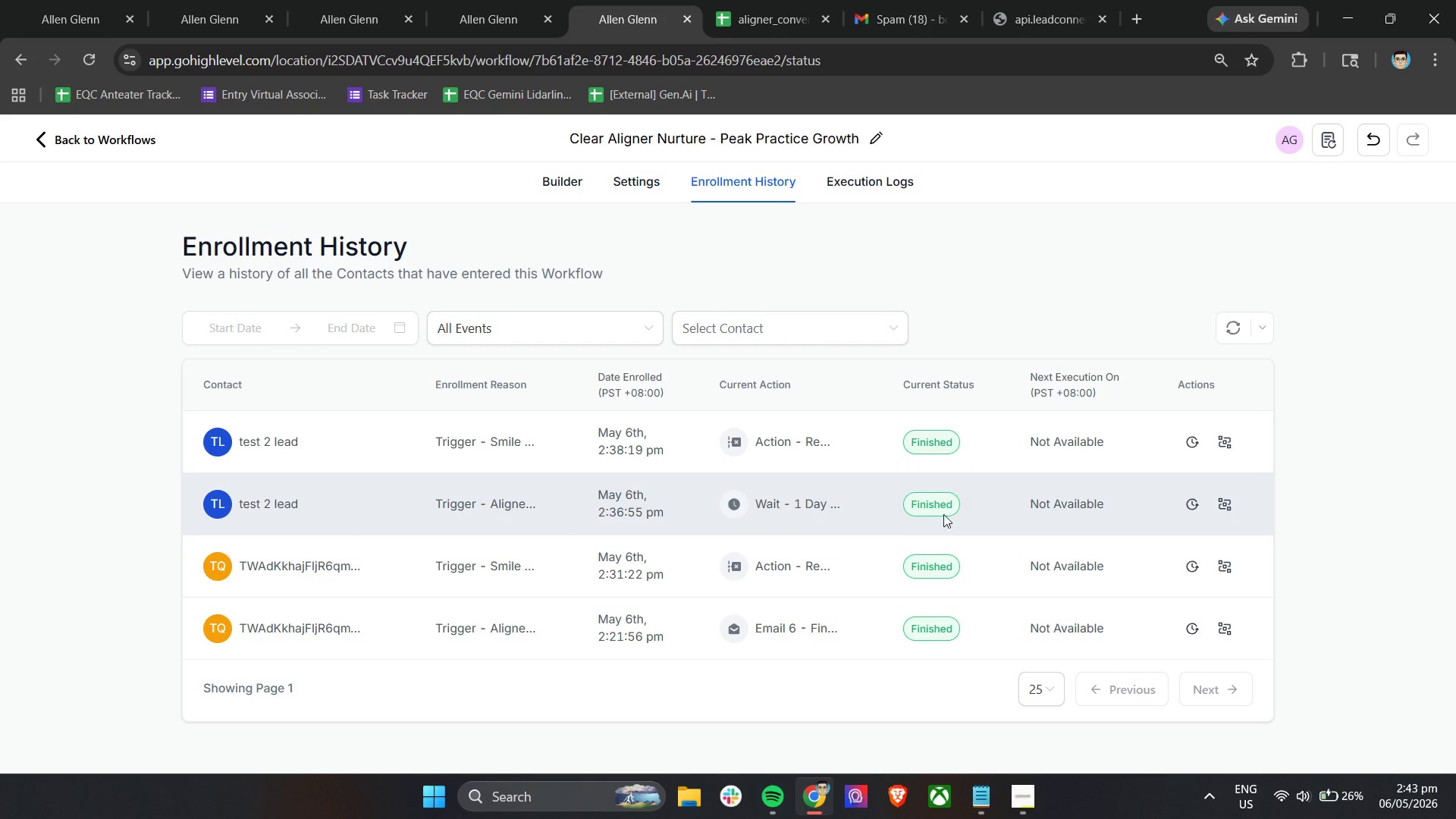 
double_click([548, 183])
 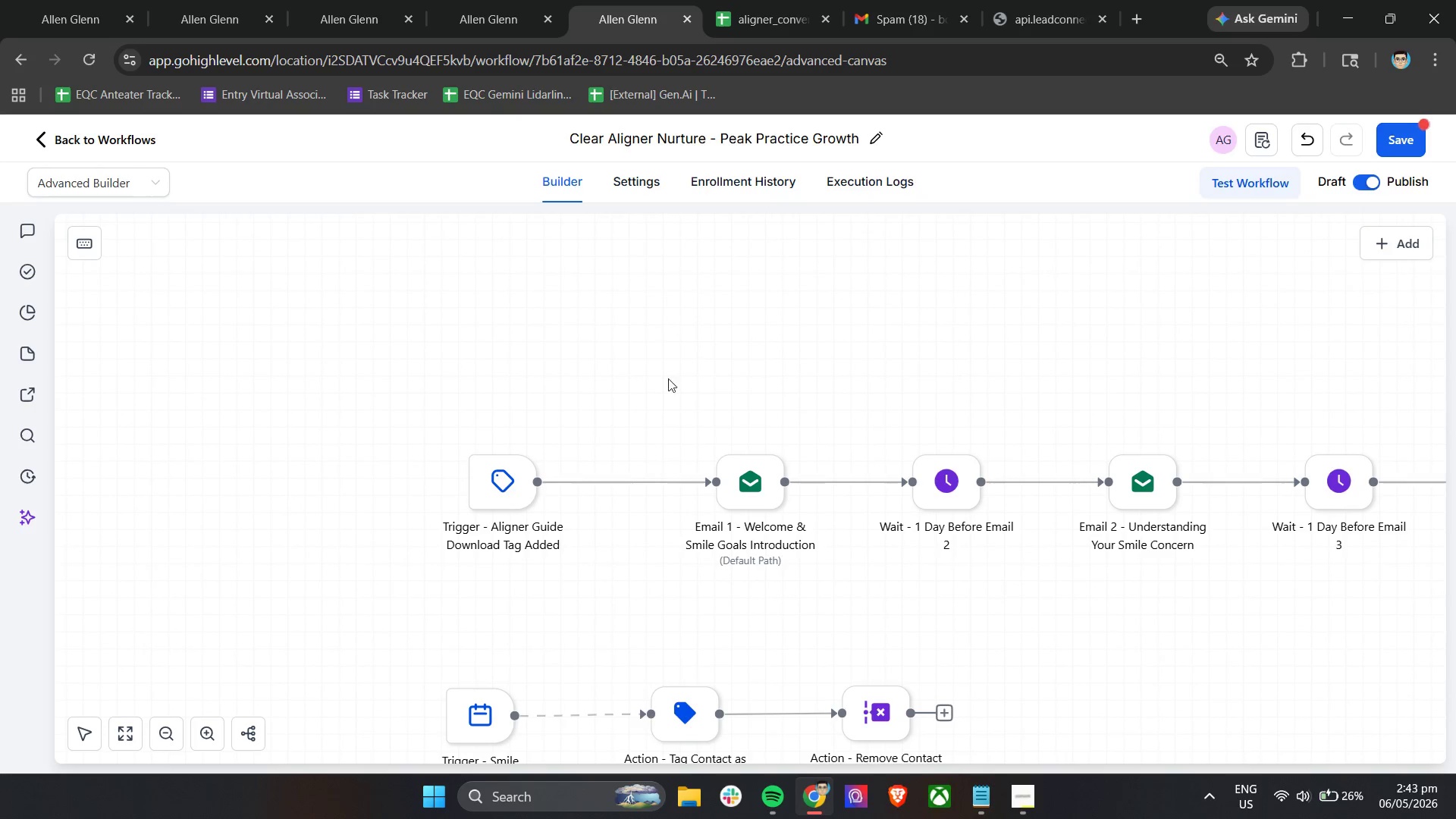 
scroll: coordinate [716, 475], scroll_direction: none, amount: 0.0
 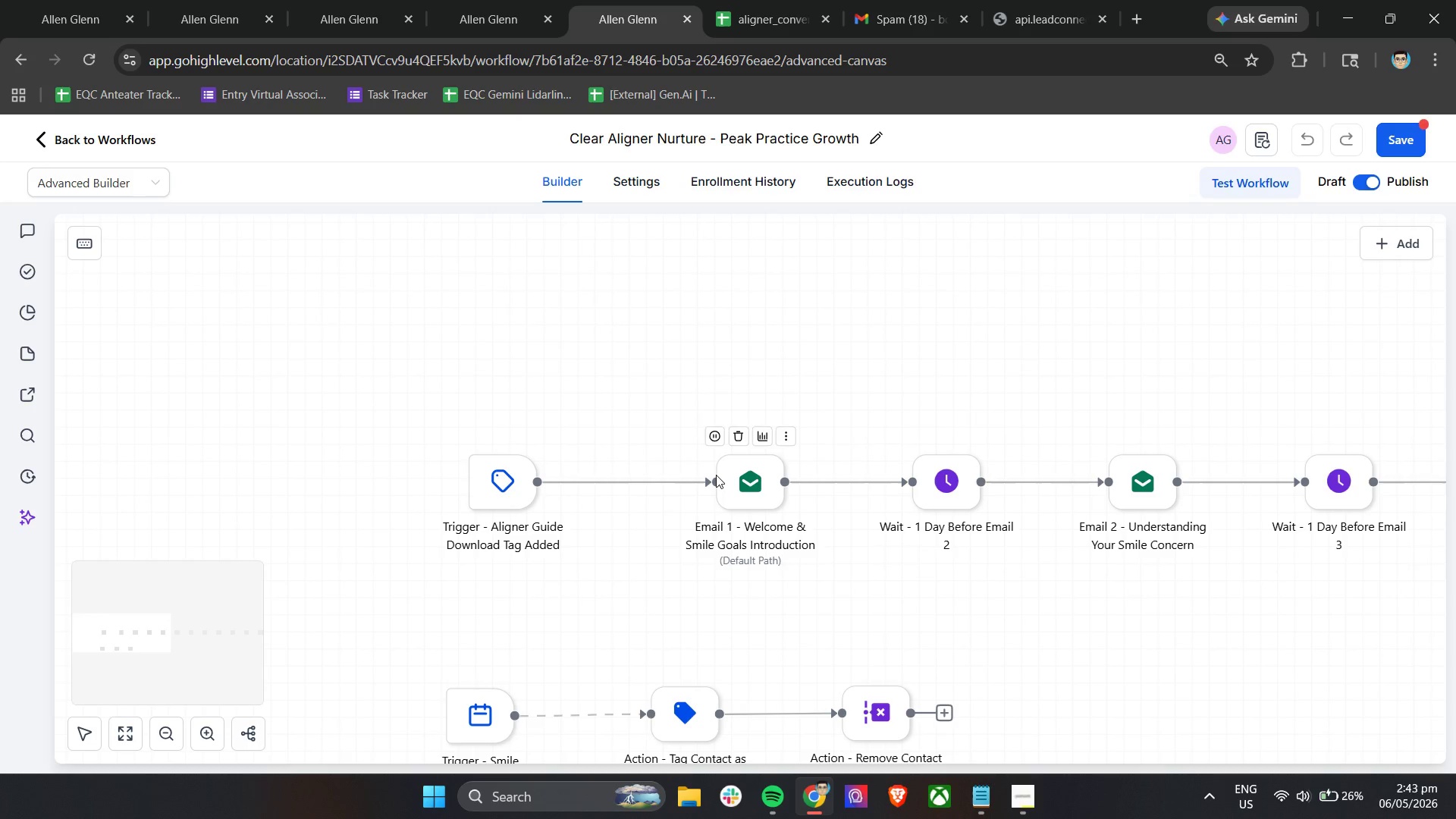 
hold_key(key=ShiftLeft, duration=1.75)
scroll: coordinate [716, 475], scroll_direction: down, amount: 6.0
 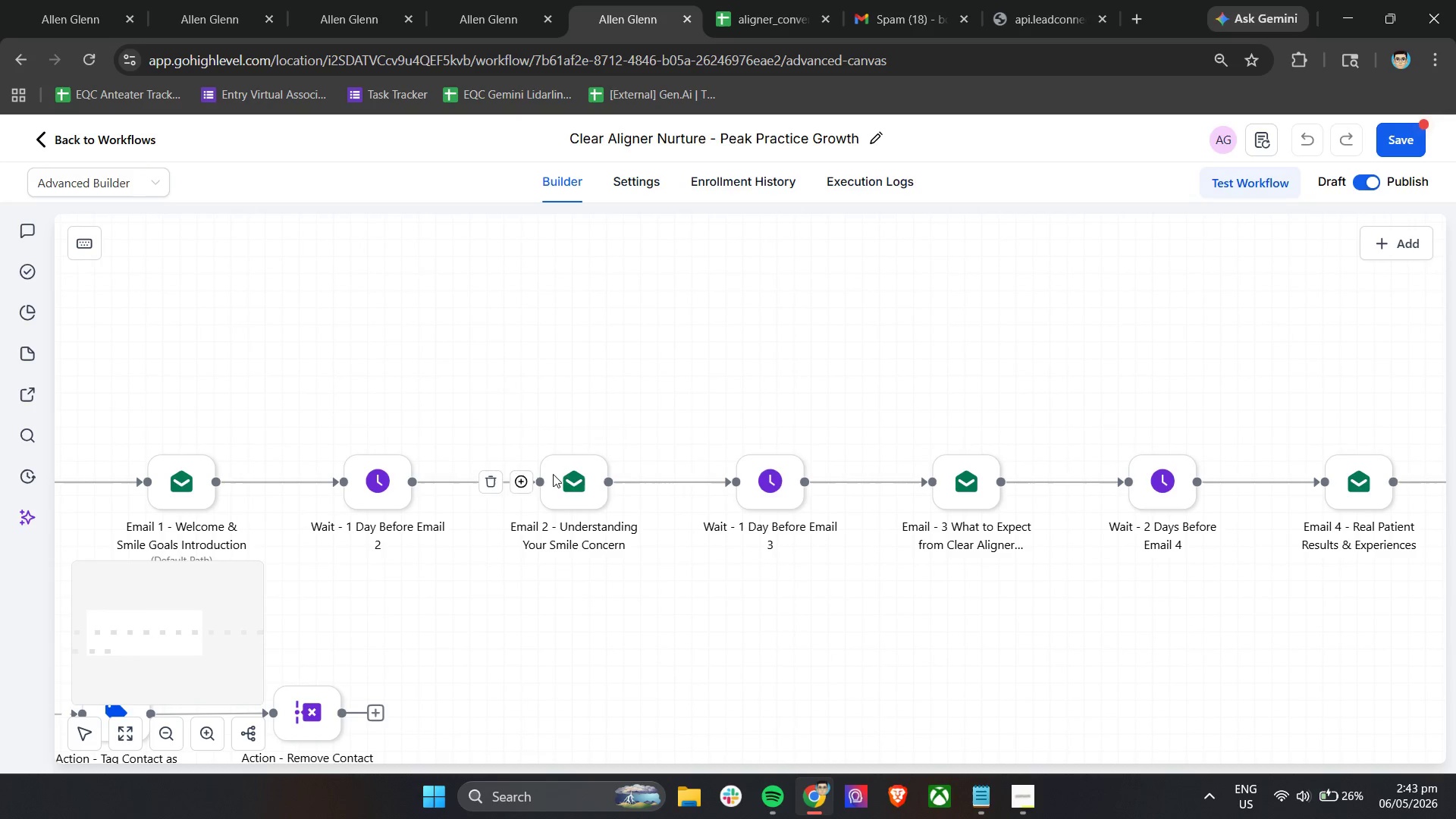 
double_click([570, 479])
 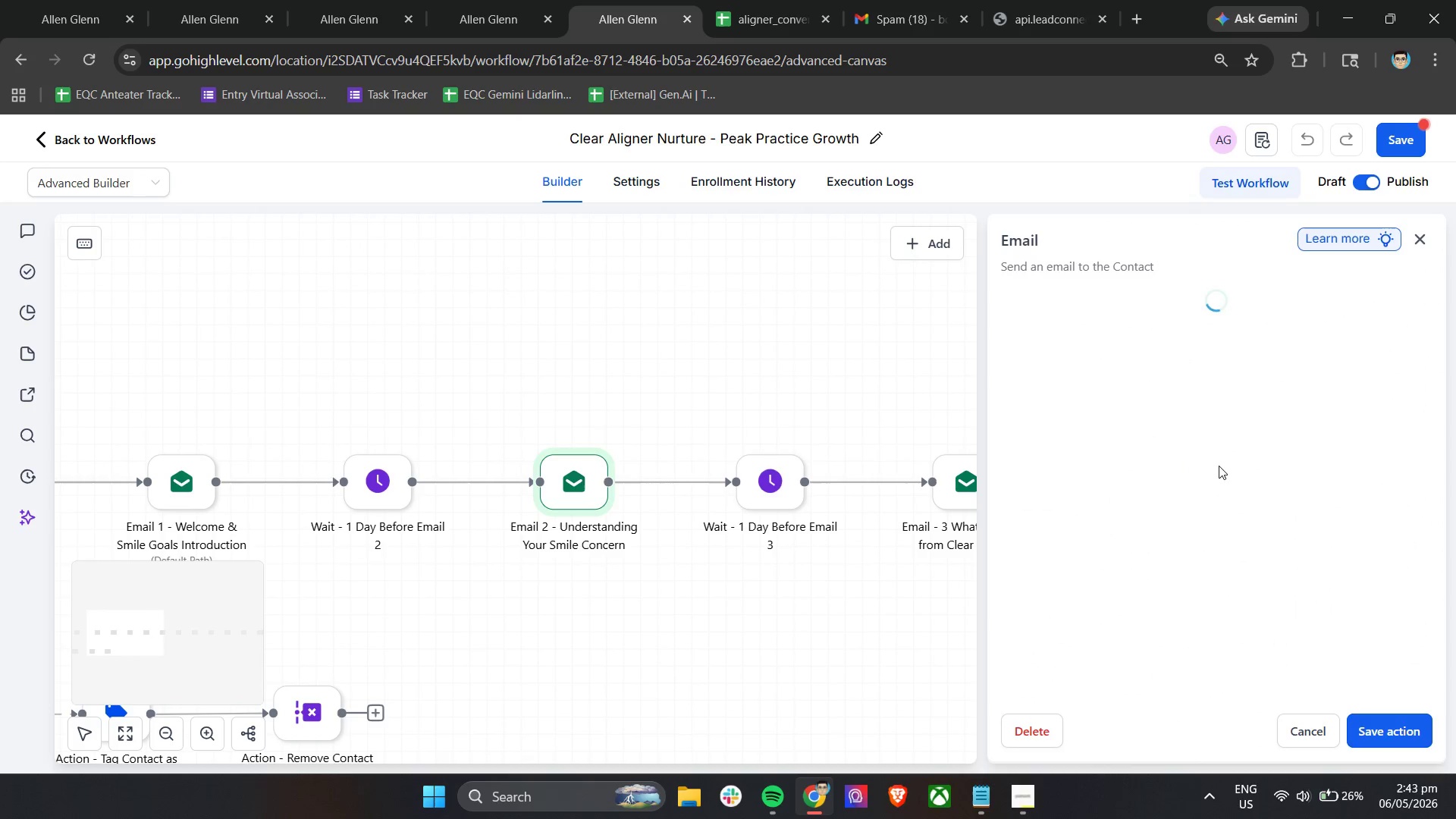 
scroll: coordinate [1219, 466], scroll_direction: down, amount: 5.0
 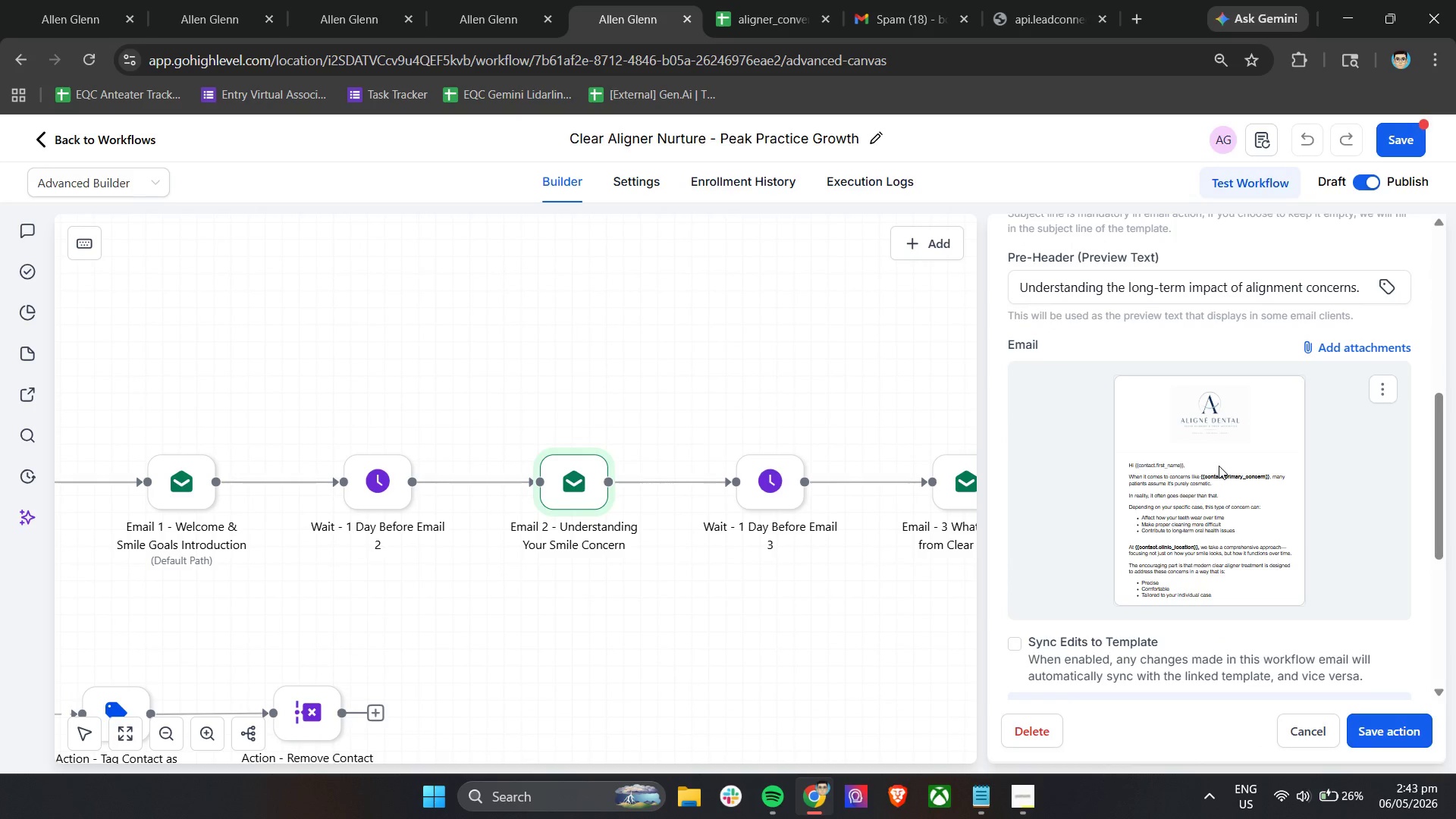 
hold_key(key=ShiftLeft, duration=0.72)
scroll: coordinate [802, 468], scroll_direction: down, amount: 4.0
 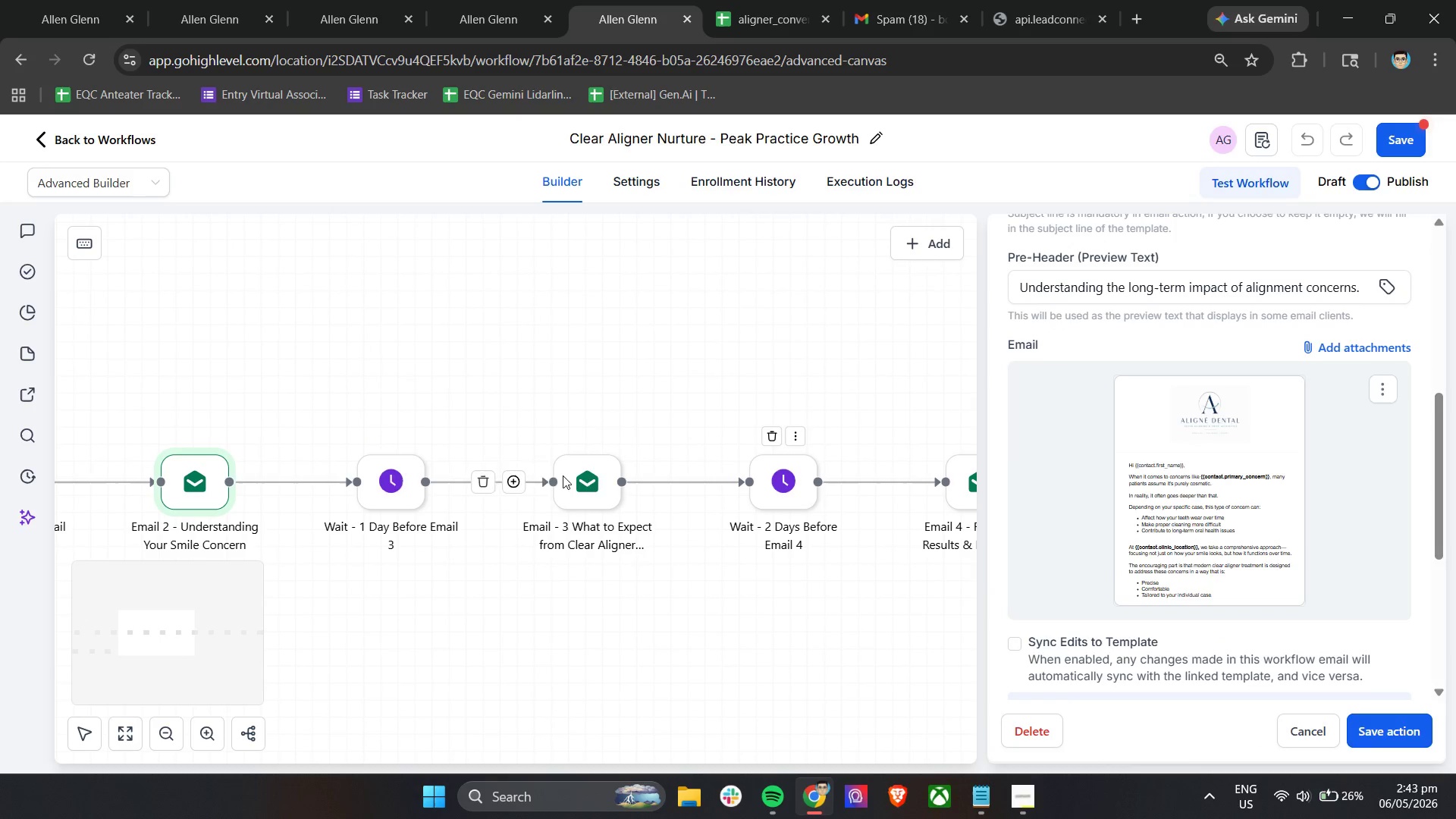 
left_click([596, 480])
 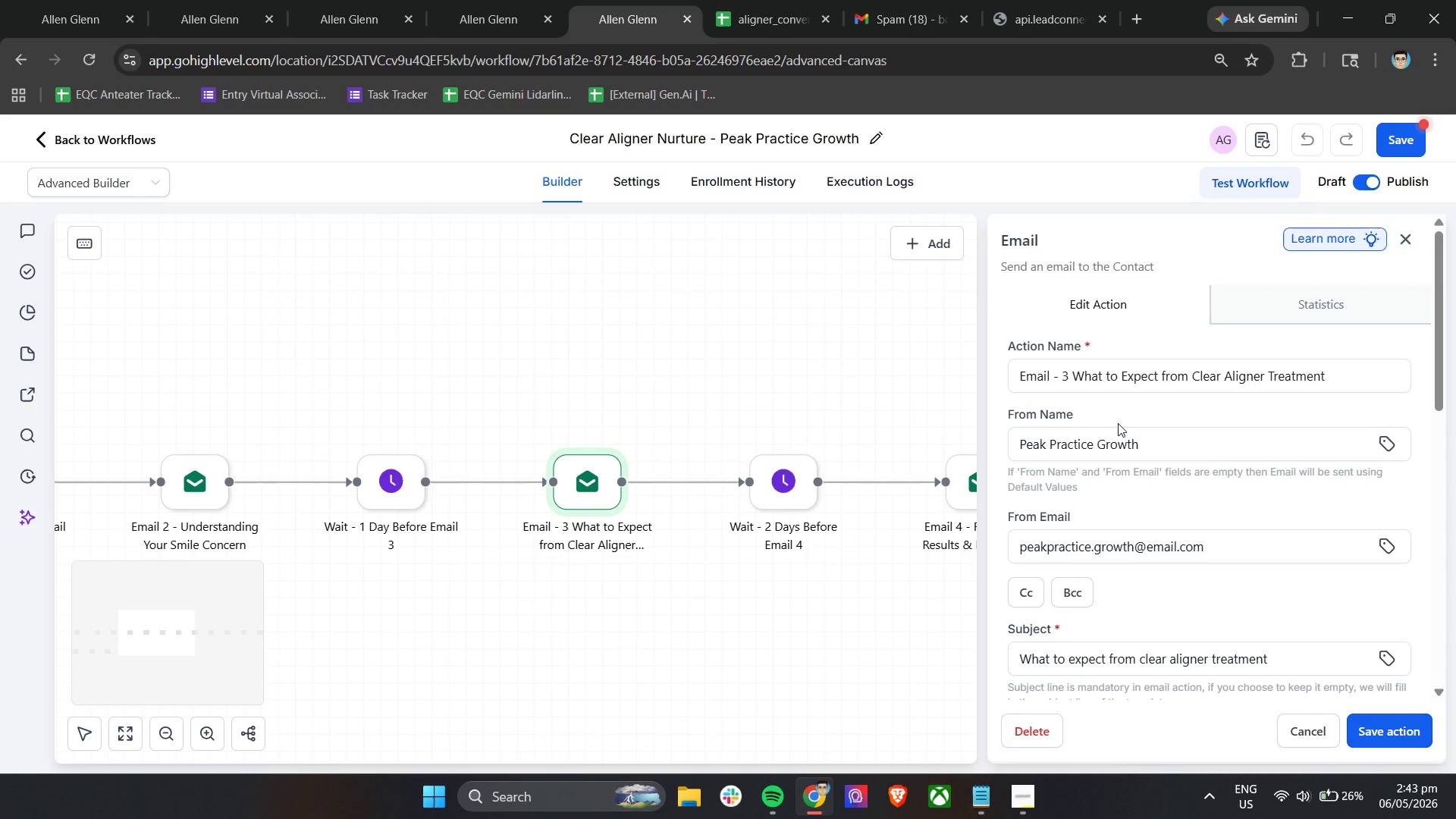 
scroll: coordinate [1116, 428], scroll_direction: down, amount: 5.0
 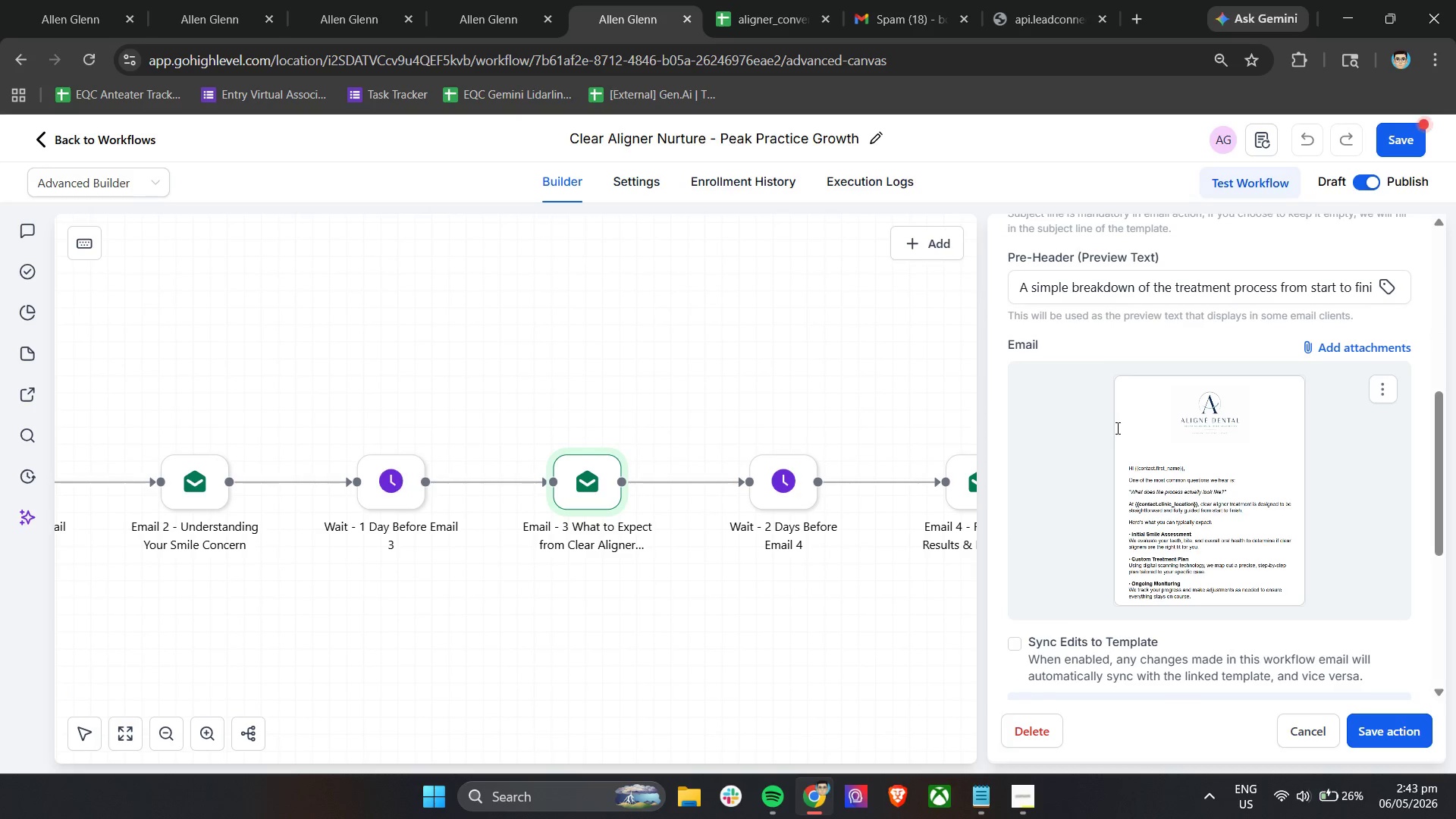 
scroll: coordinate [1116, 428], scroll_direction: none, amount: 0.0
 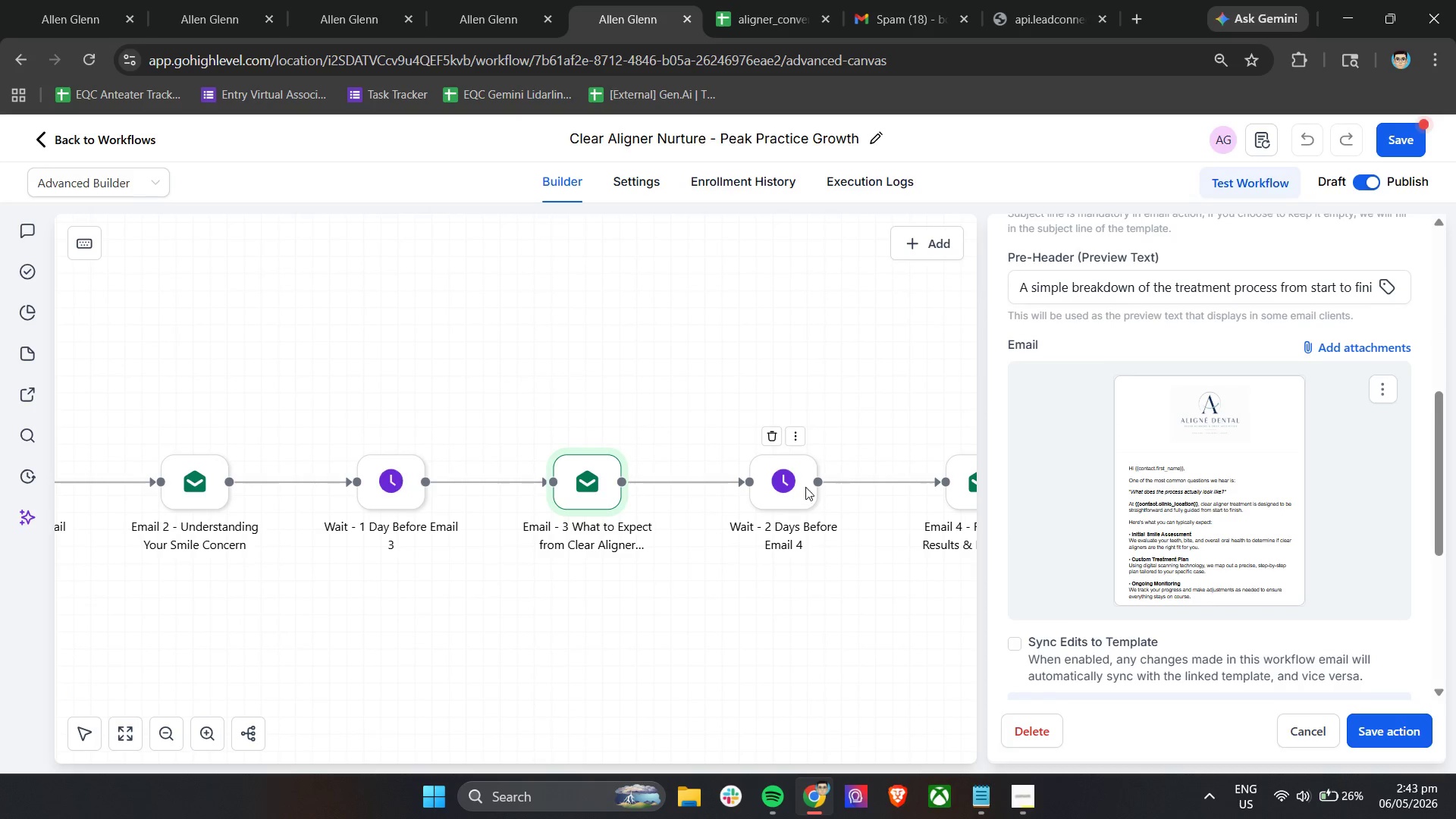 
hold_key(key=ShiftLeft, duration=0.39)
scroll: coordinate [861, 471], scroll_direction: down, amount: 3.0
 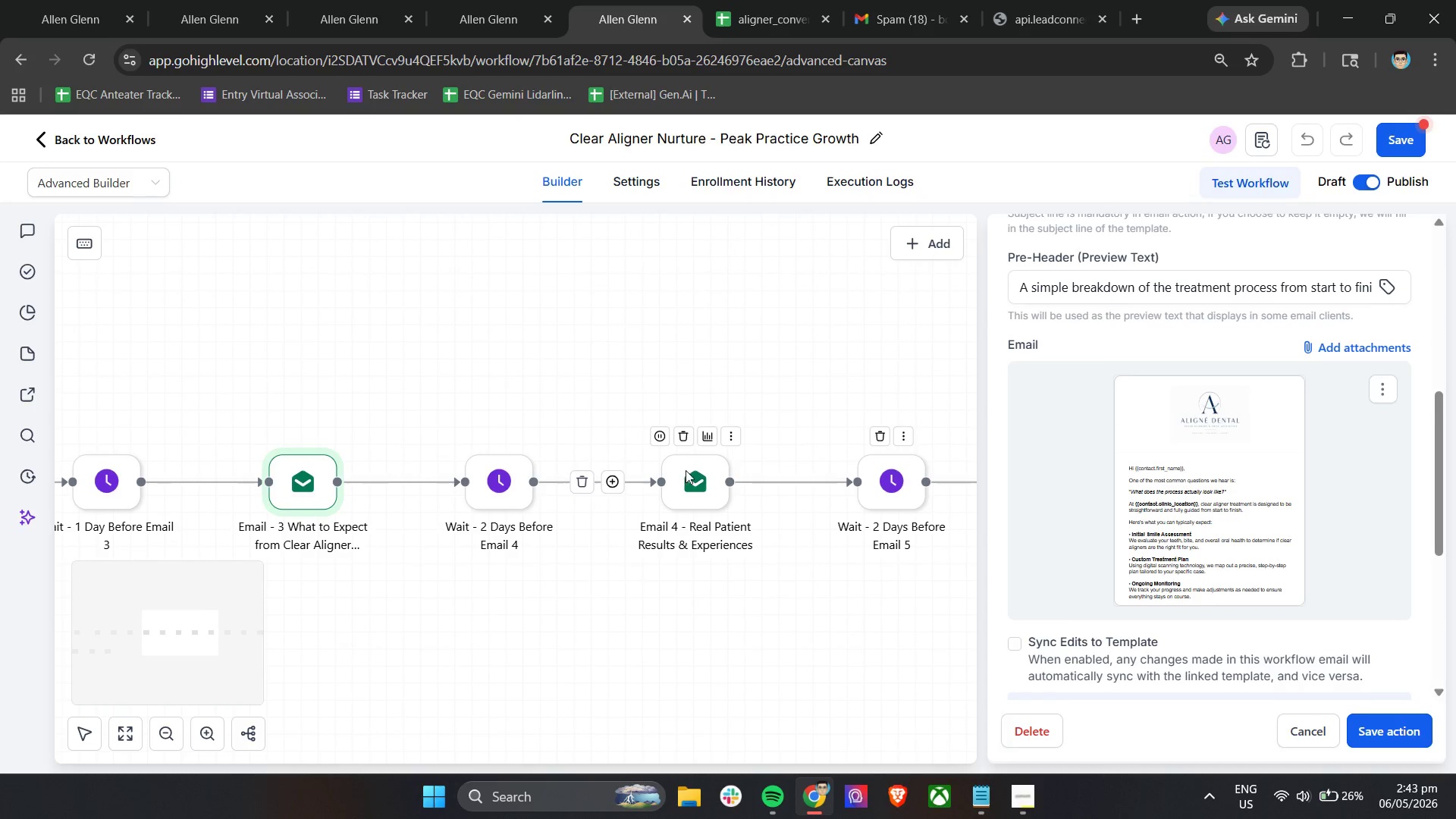 
left_click([695, 467])
 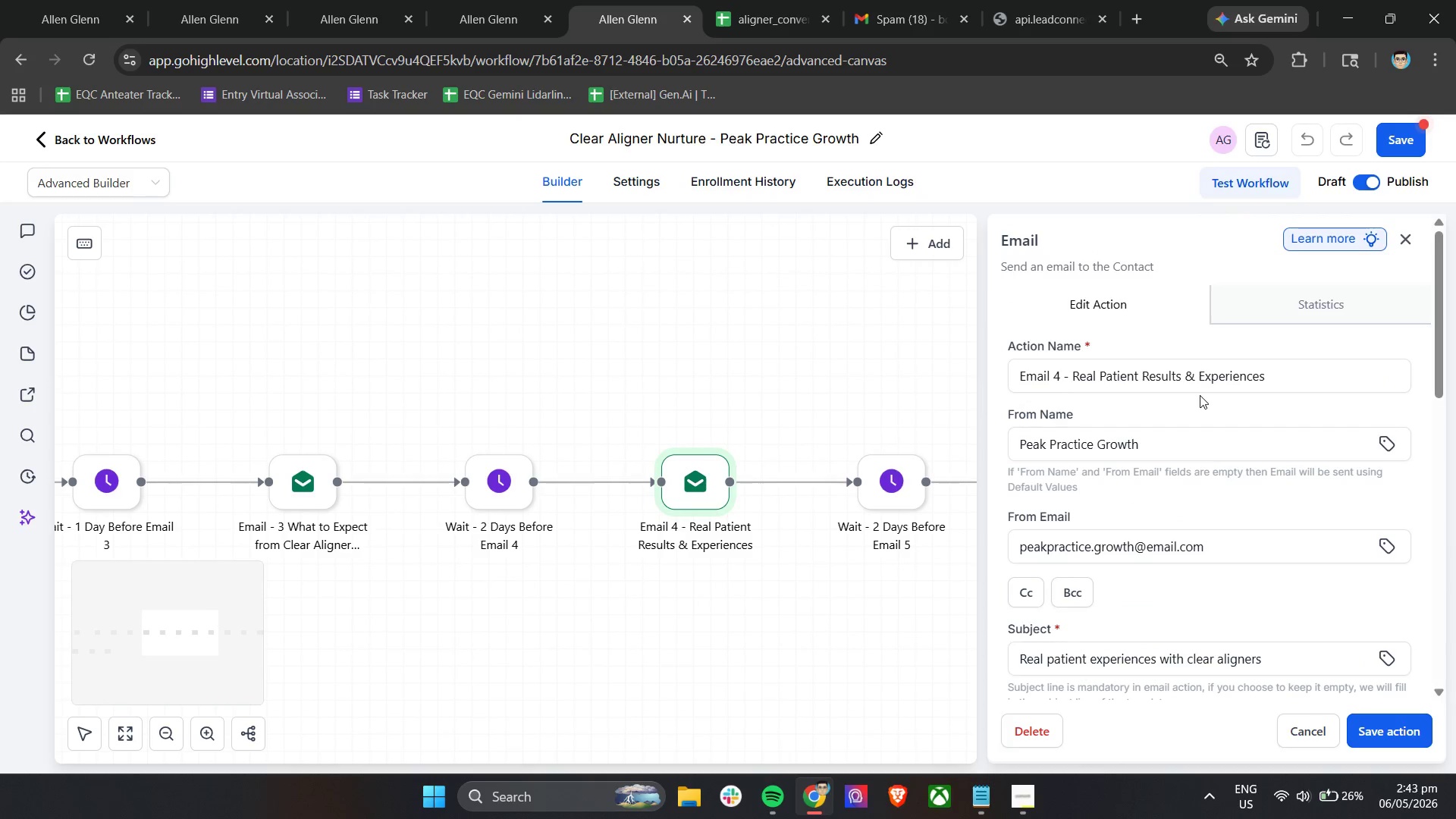 
scroll: coordinate [1241, 453], scroll_direction: down, amount: 10.0
 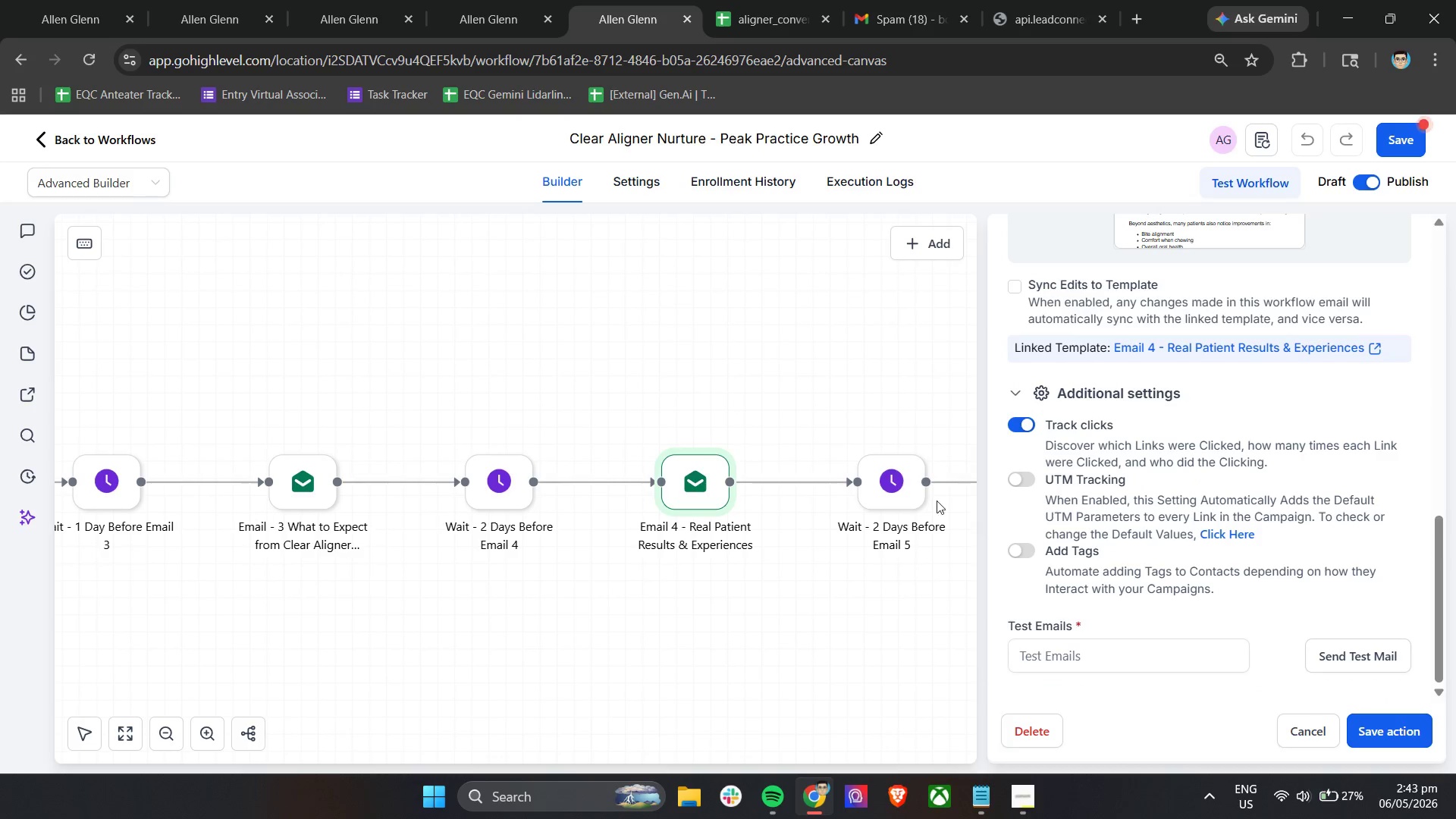 
hold_key(key=ShiftLeft, duration=0.61)
scroll: coordinate [824, 512], scroll_direction: down, amount: 4.0
 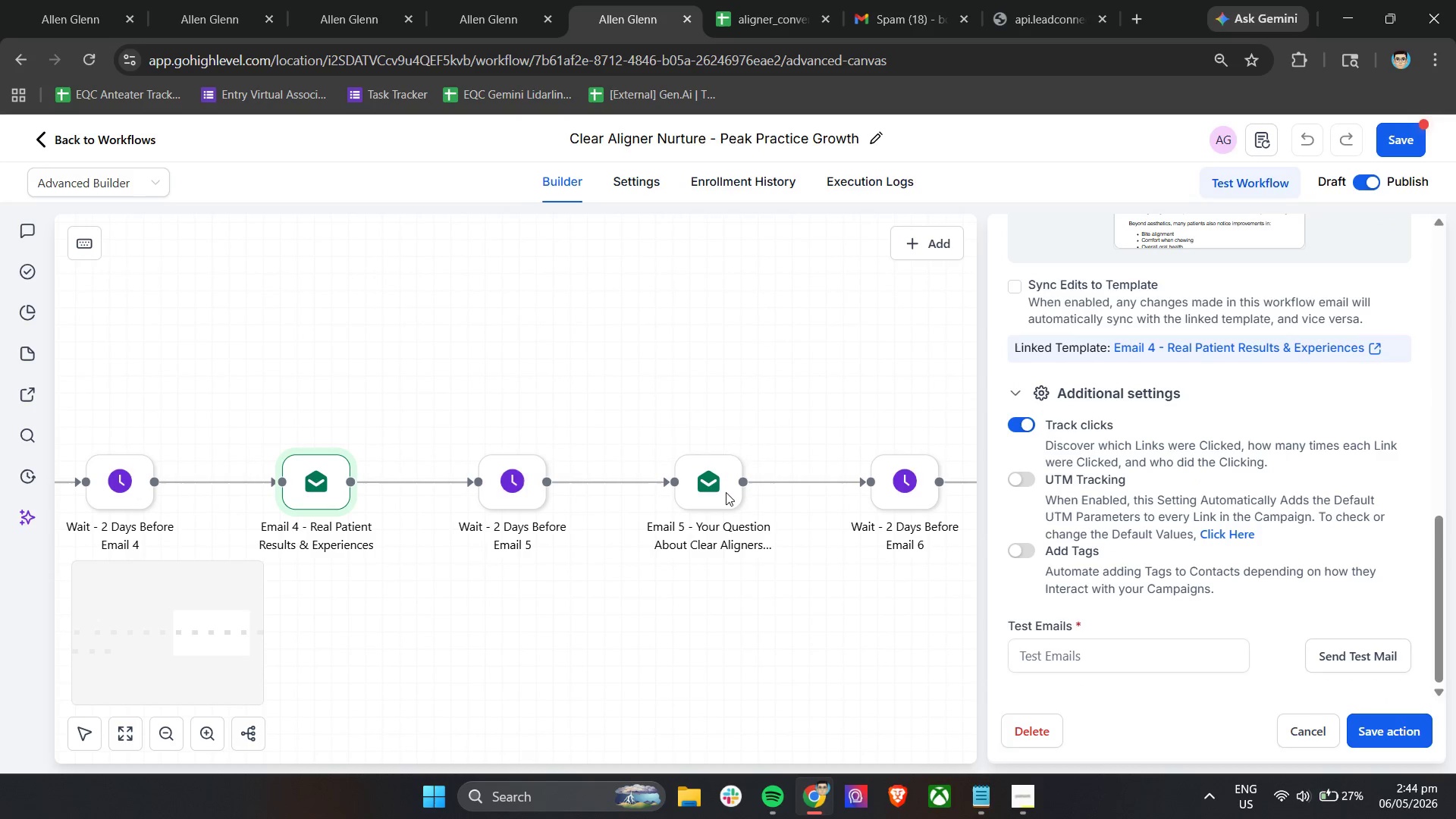 
left_click([725, 492])
 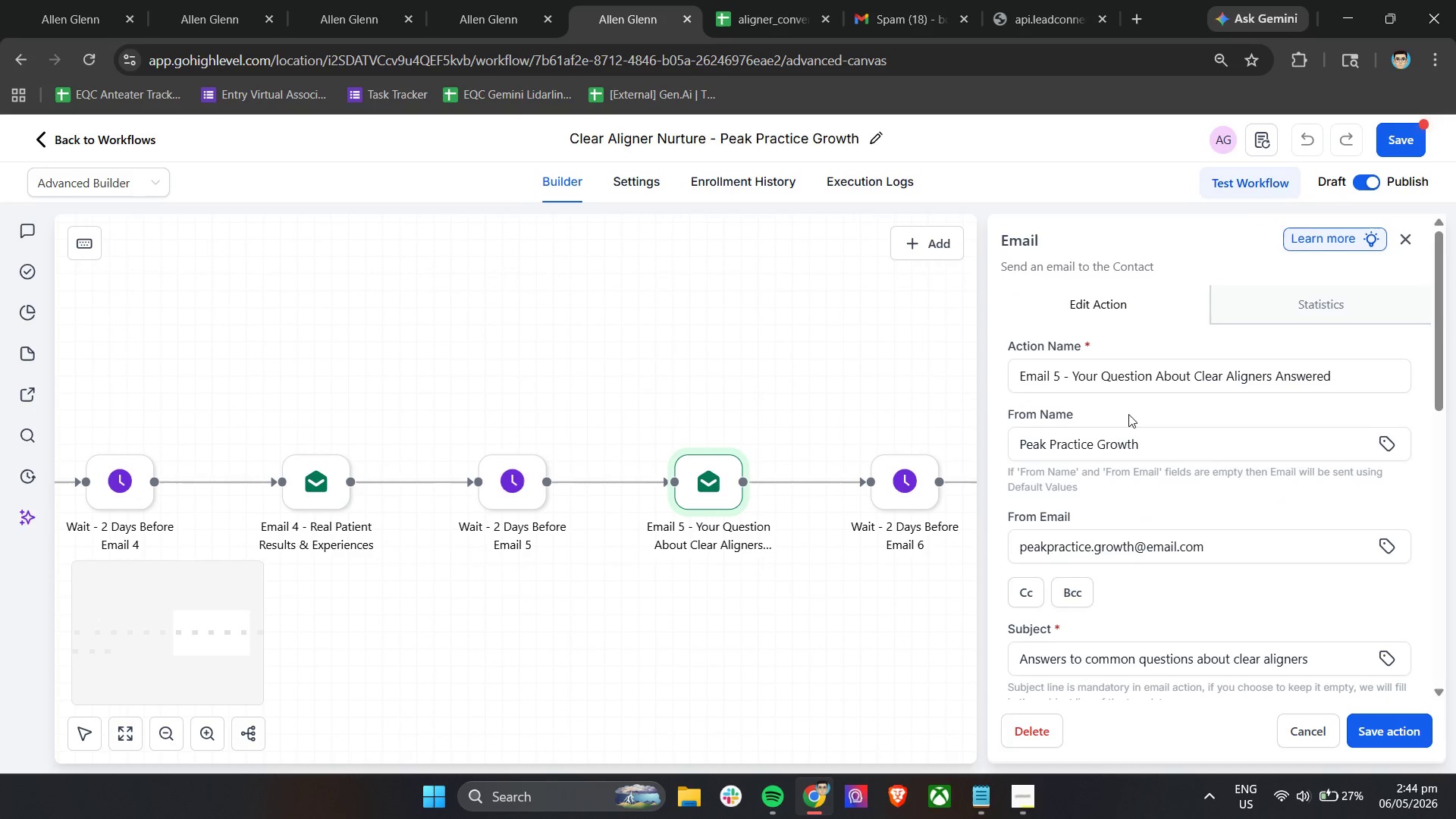 
scroll: coordinate [1128, 415], scroll_direction: down, amount: 7.0
 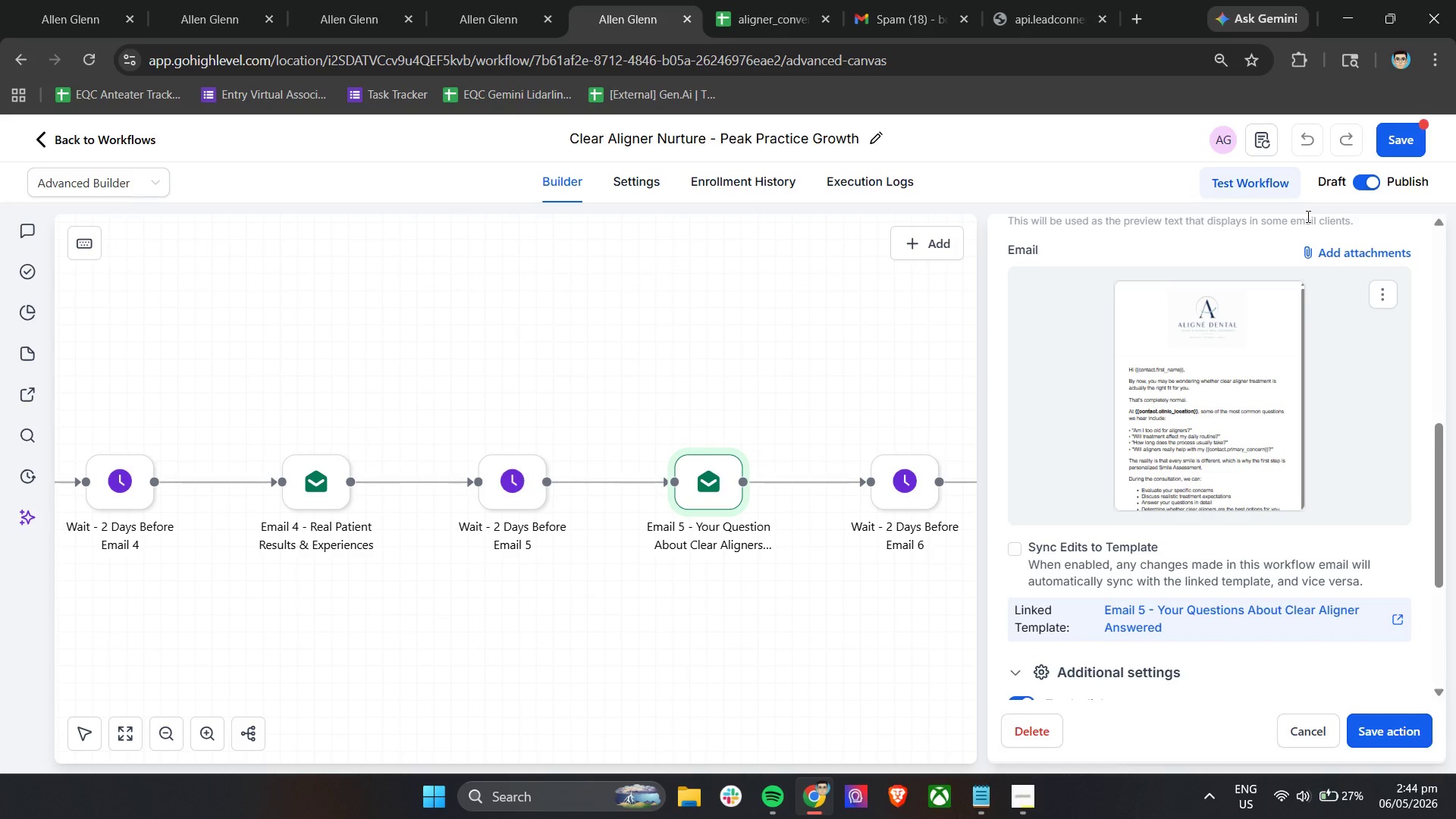 
wait(28.33)
 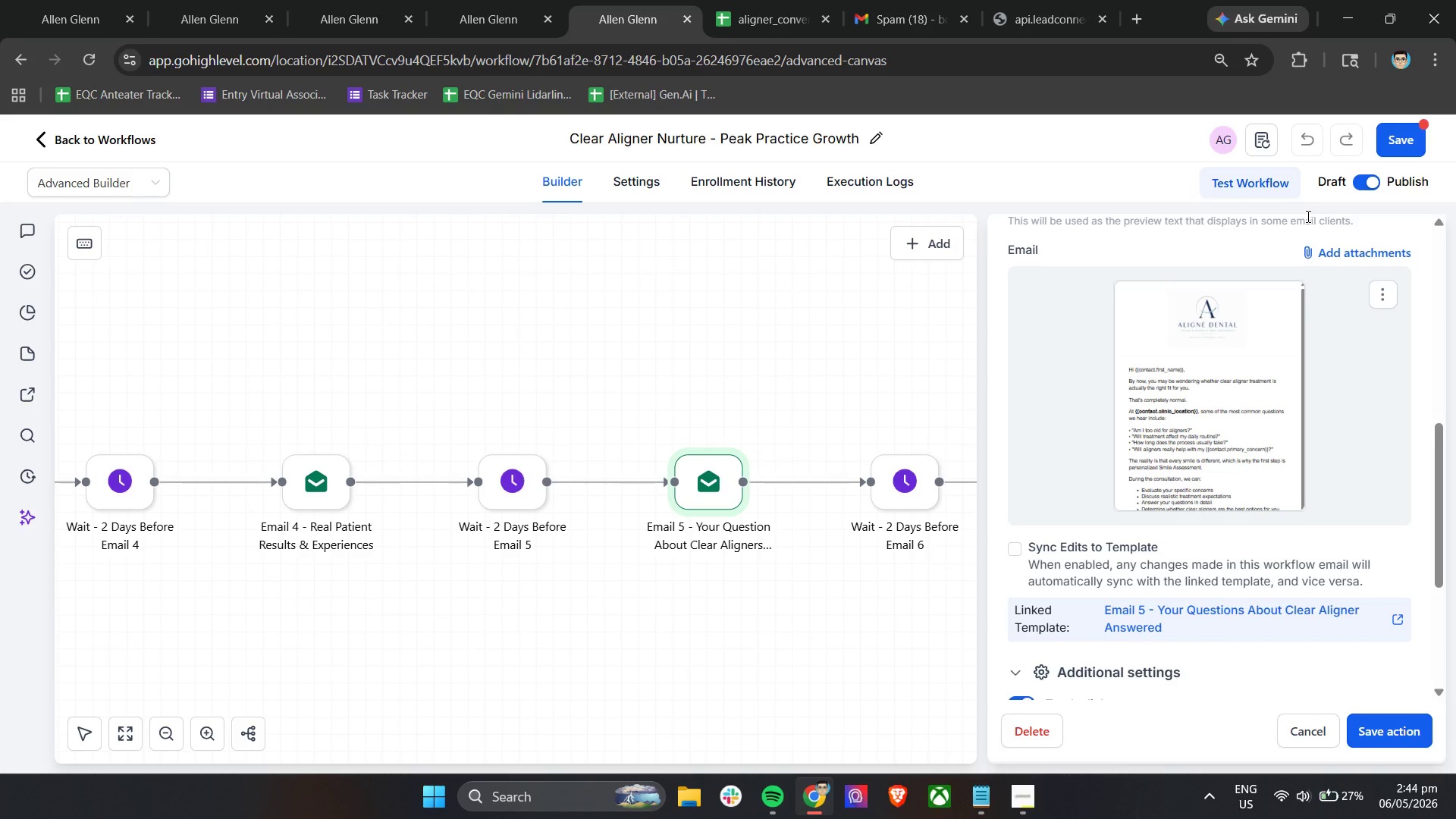 
hold_key(key=ShiftLeft, duration=0.64)
scroll: coordinate [692, 519], scroll_direction: down, amount: 6.0
 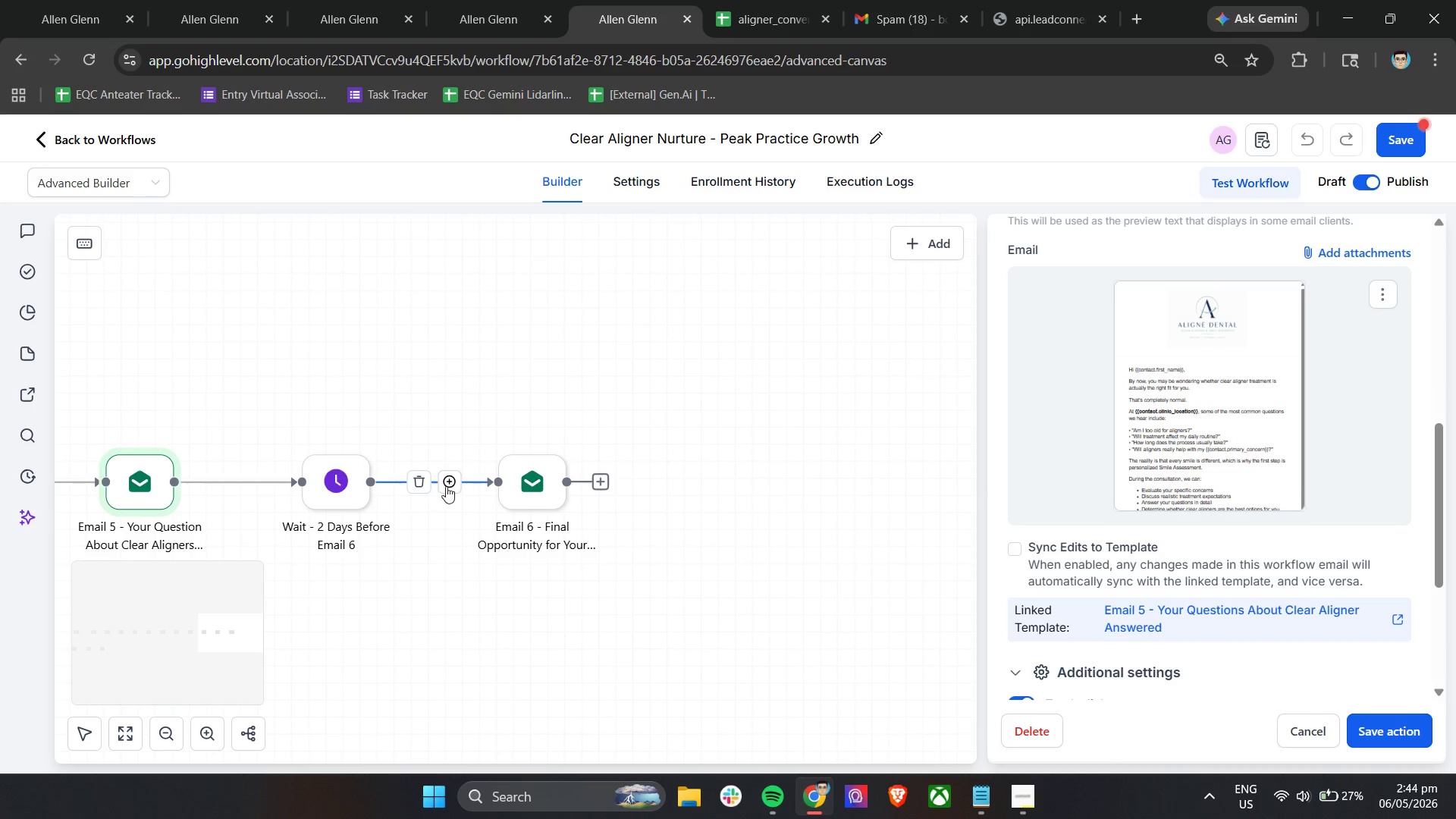 
left_click([533, 485])
 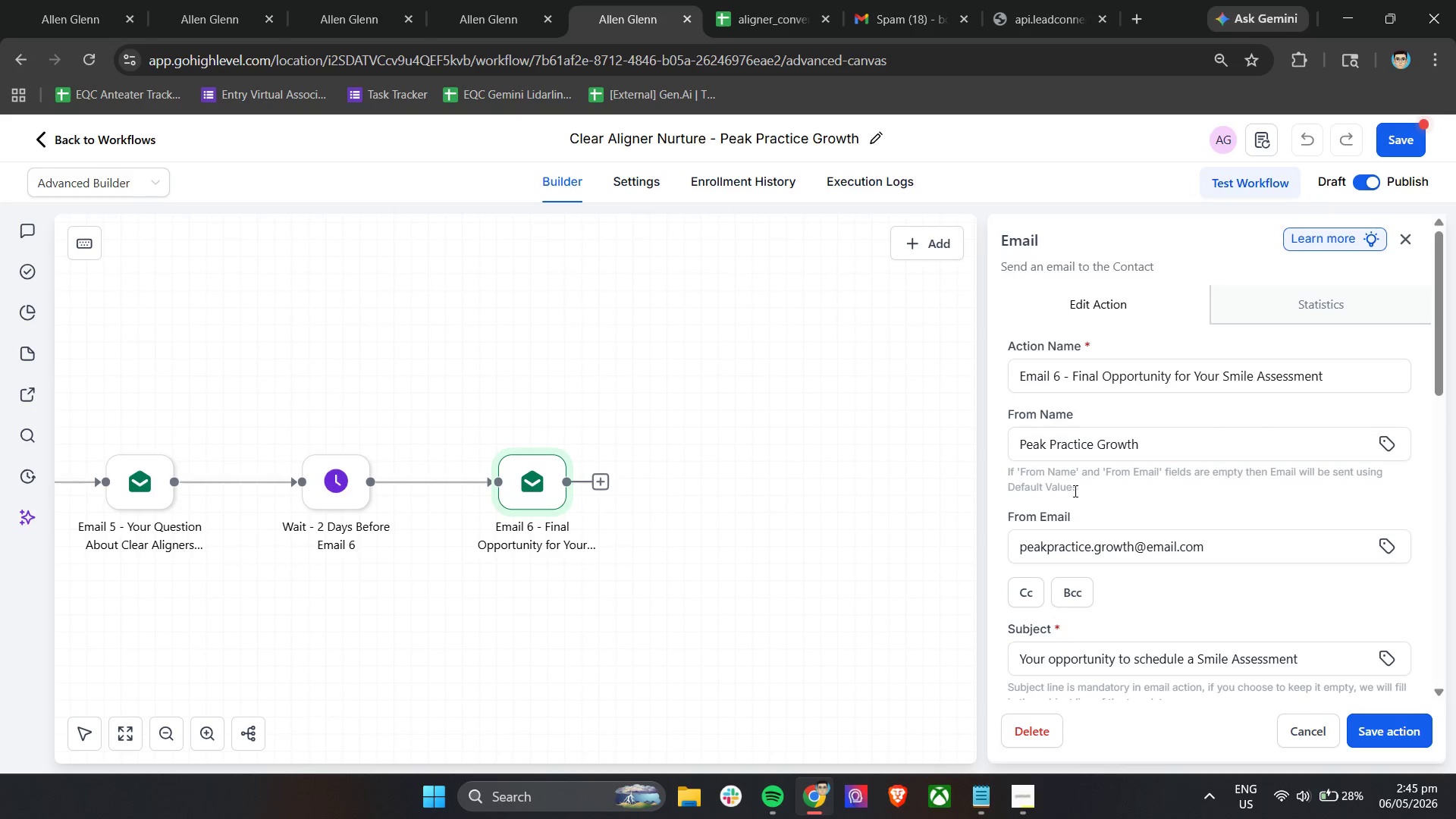 
wait(62.95)
 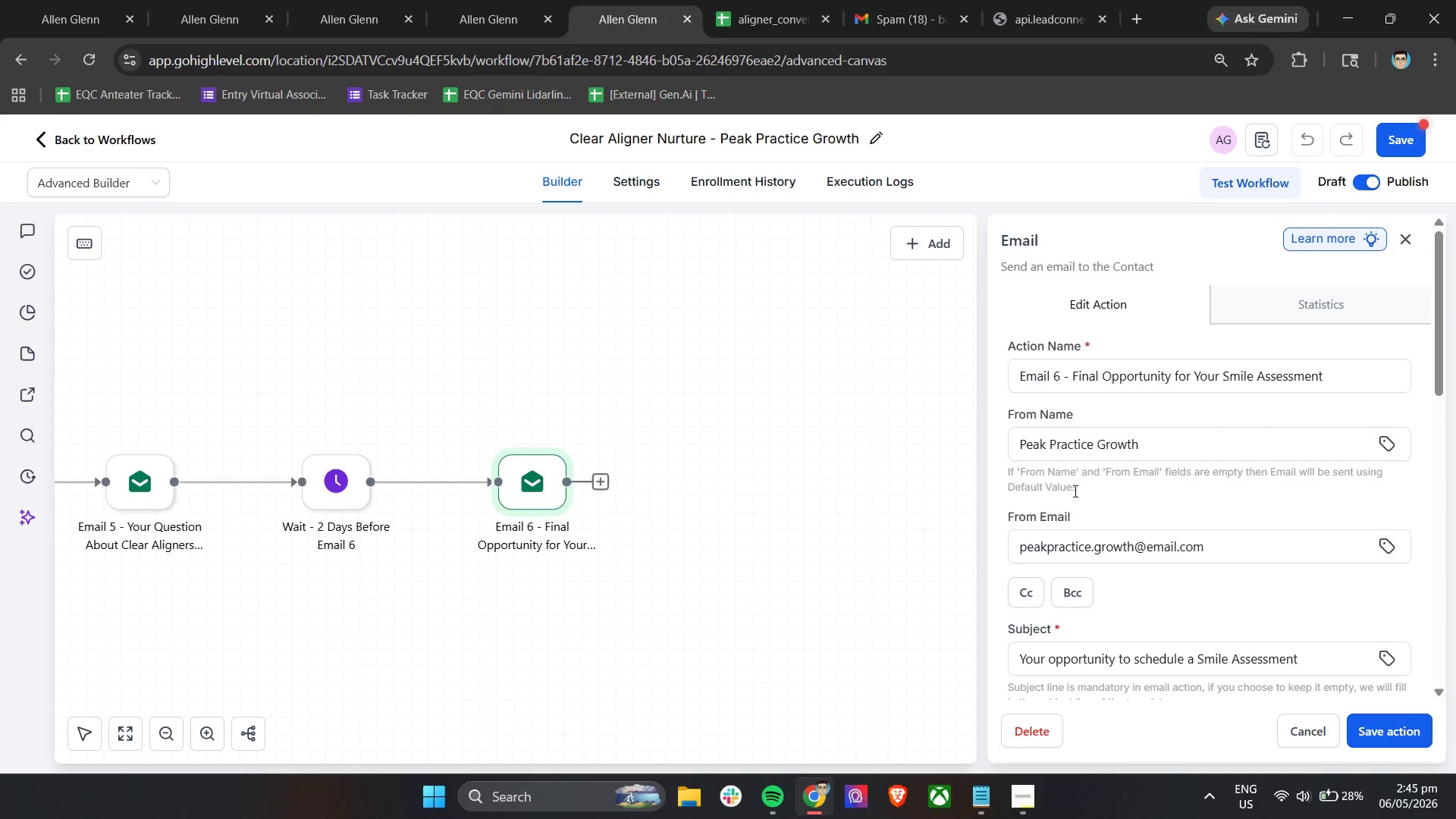 
scroll: coordinate [1306, 540], scroll_direction: down, amount: 5.0
 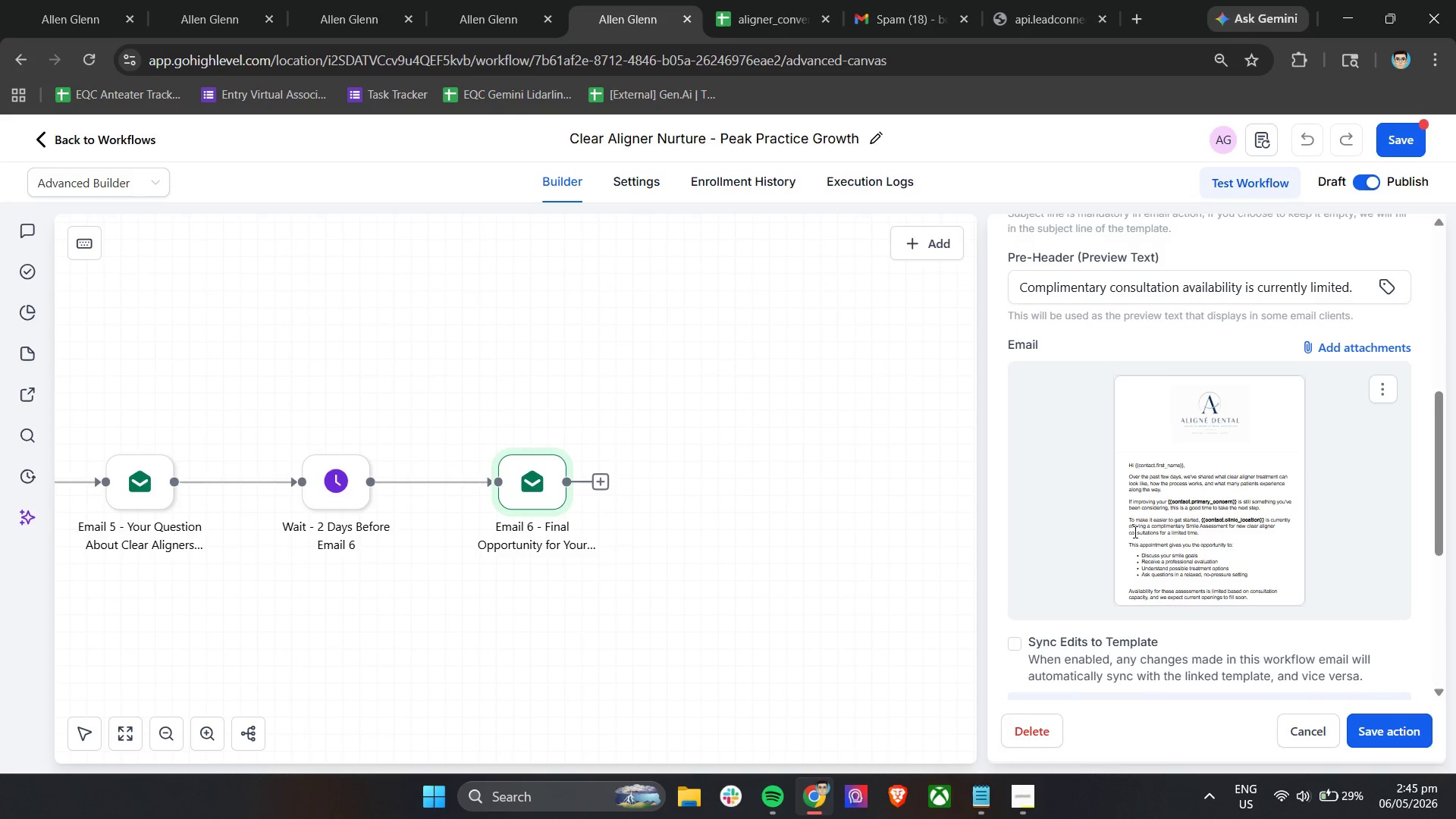 
wait(10.88)
 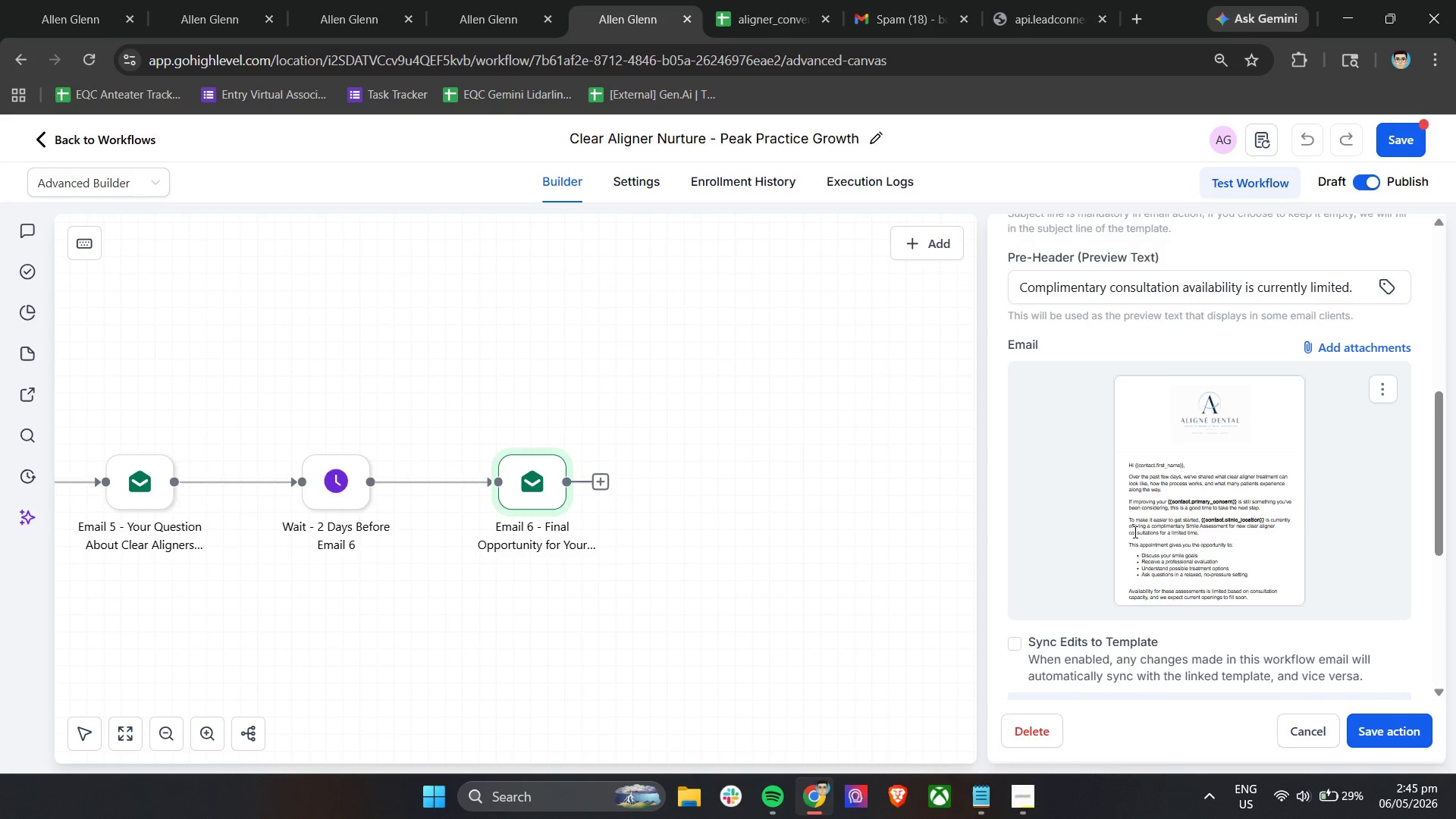 
hold_key(key=ShiftLeft, duration=0.69)
scroll: coordinate [872, 560], scroll_direction: up, amount: 8.0
 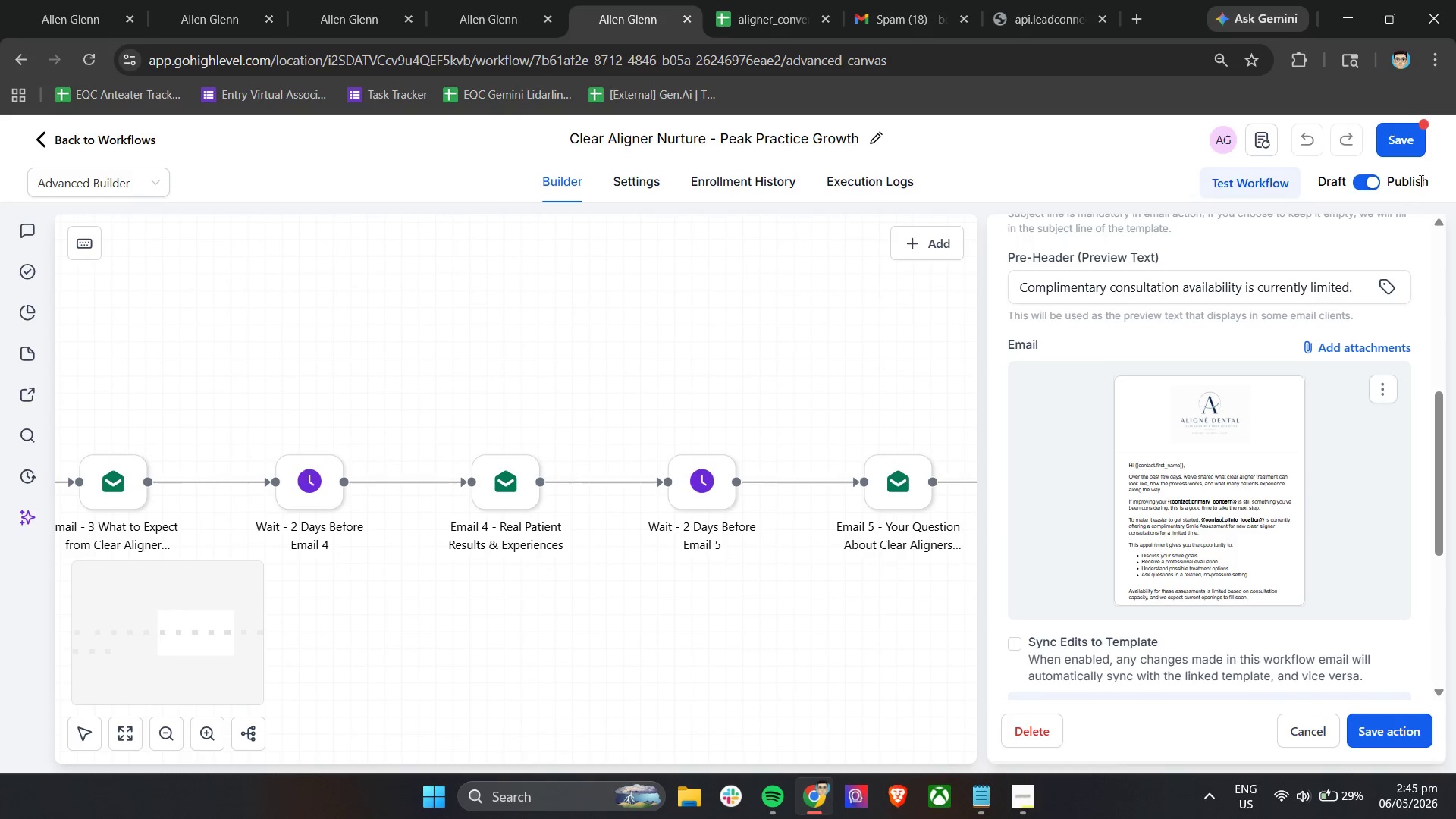 
left_click([1415, 140])
 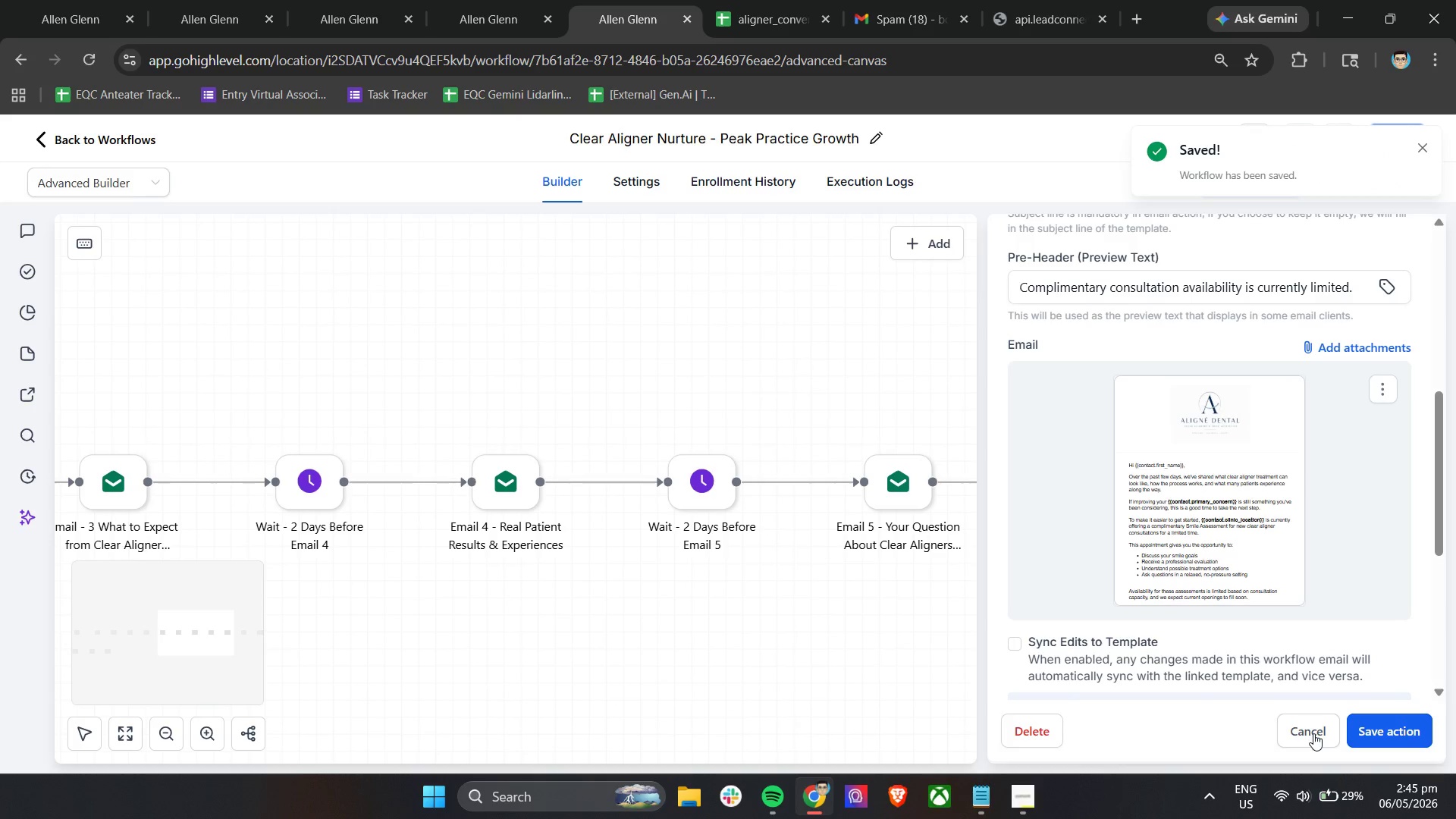 
left_click([1313, 730])
 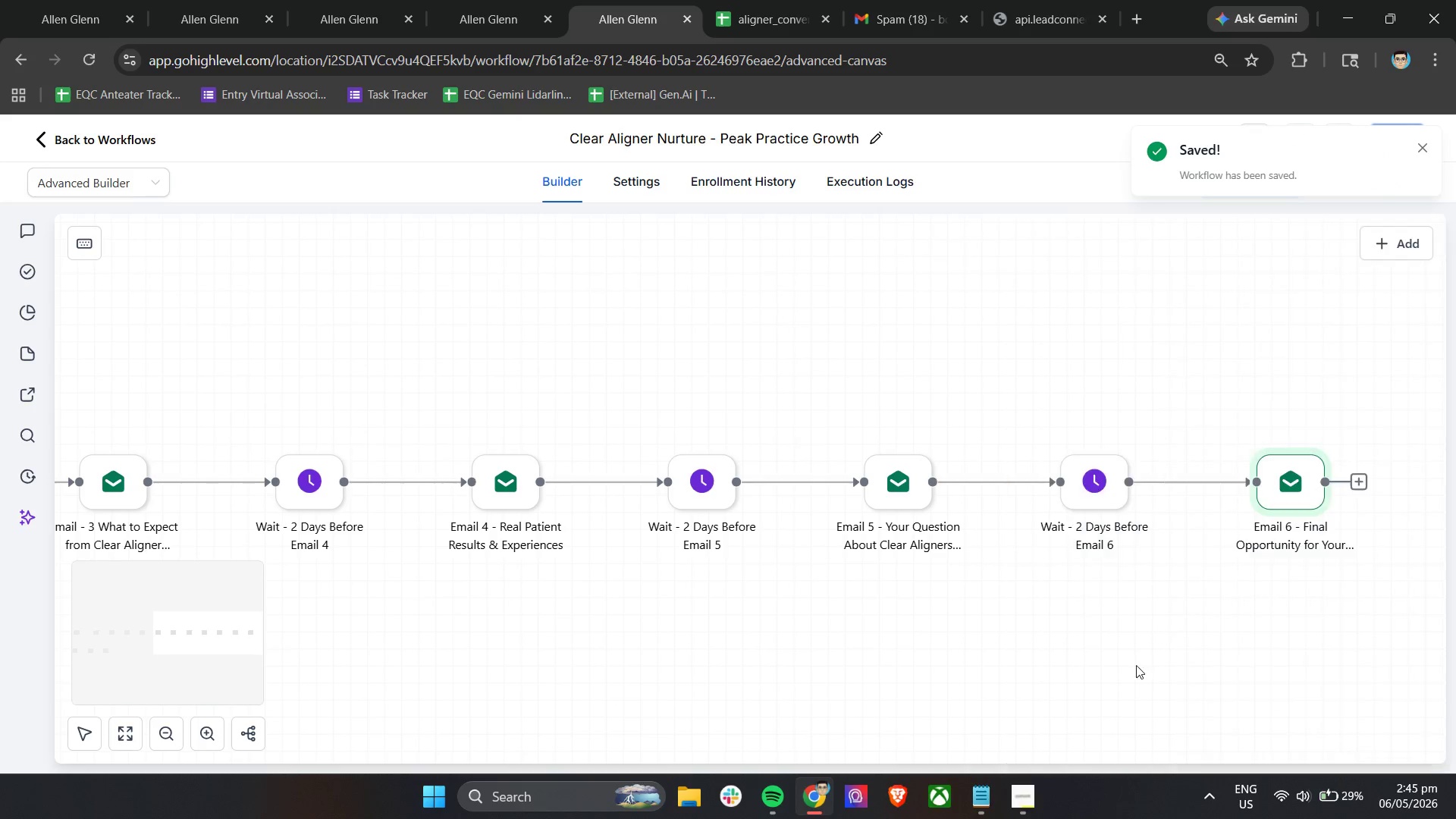 
hold_key(key=ShiftLeft, duration=1.3)
scroll: coordinate [660, 583], scroll_direction: up, amount: 14.0
 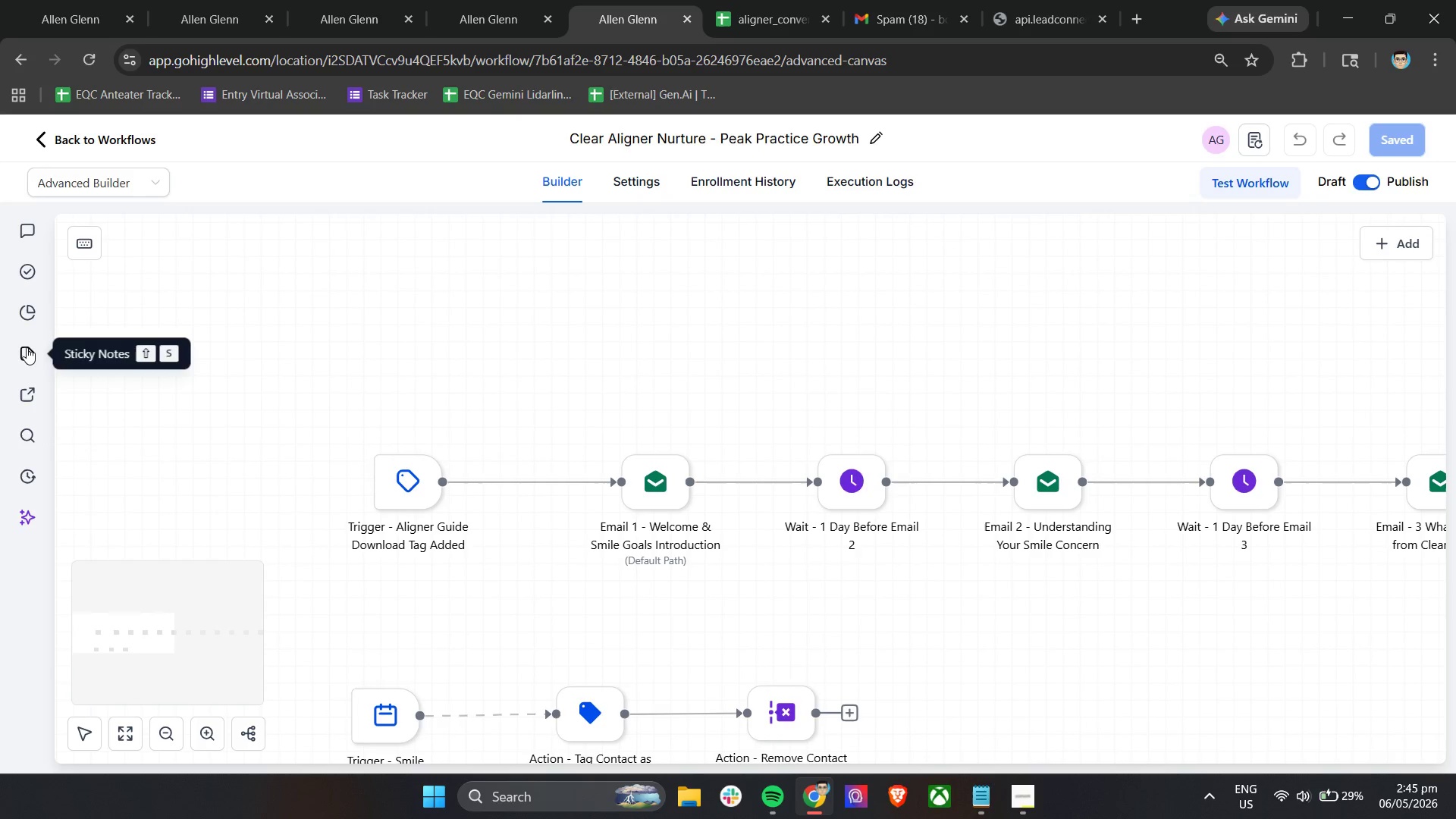 
left_click([27, 347])
 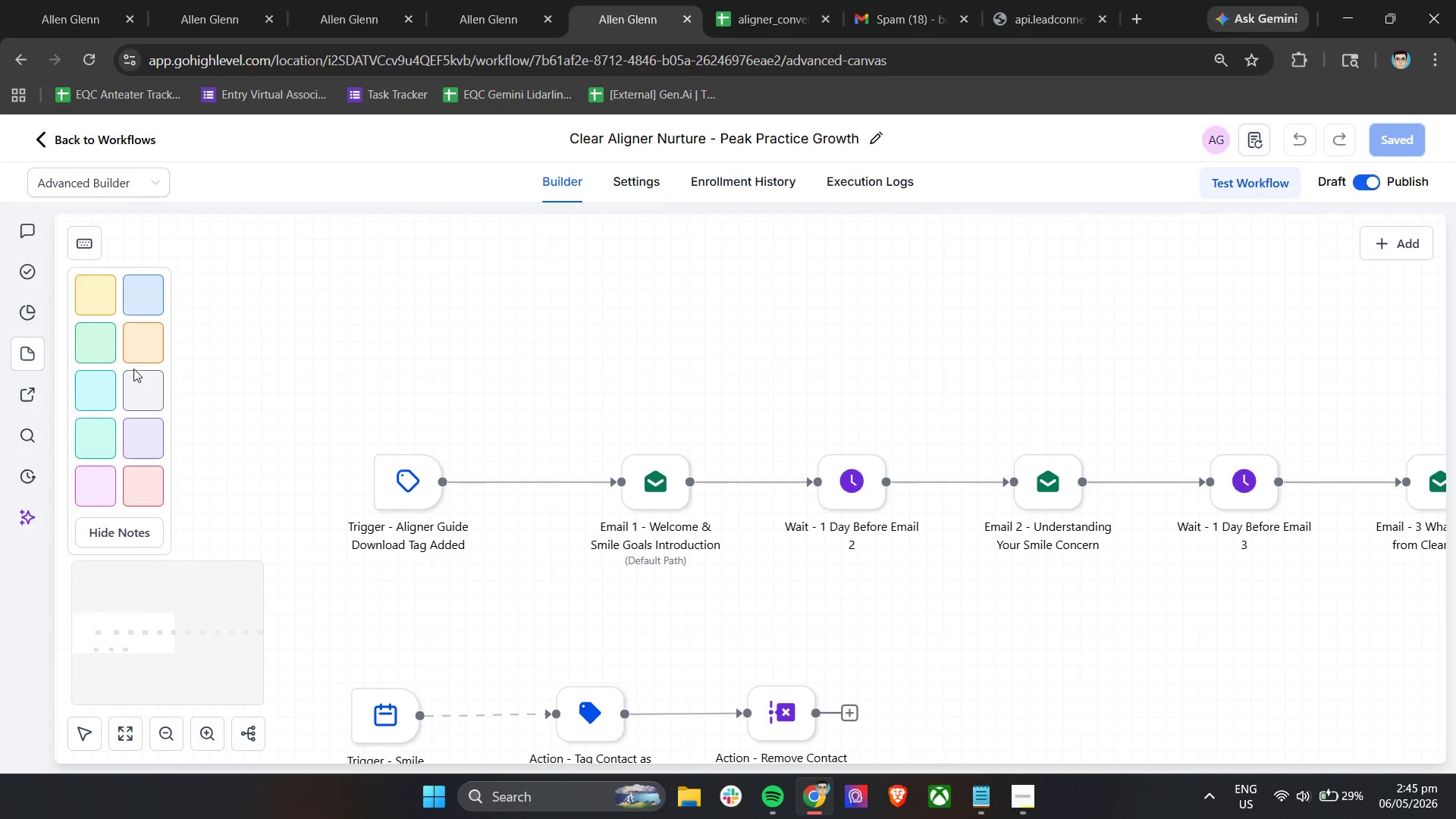 
left_click([150, 398])
 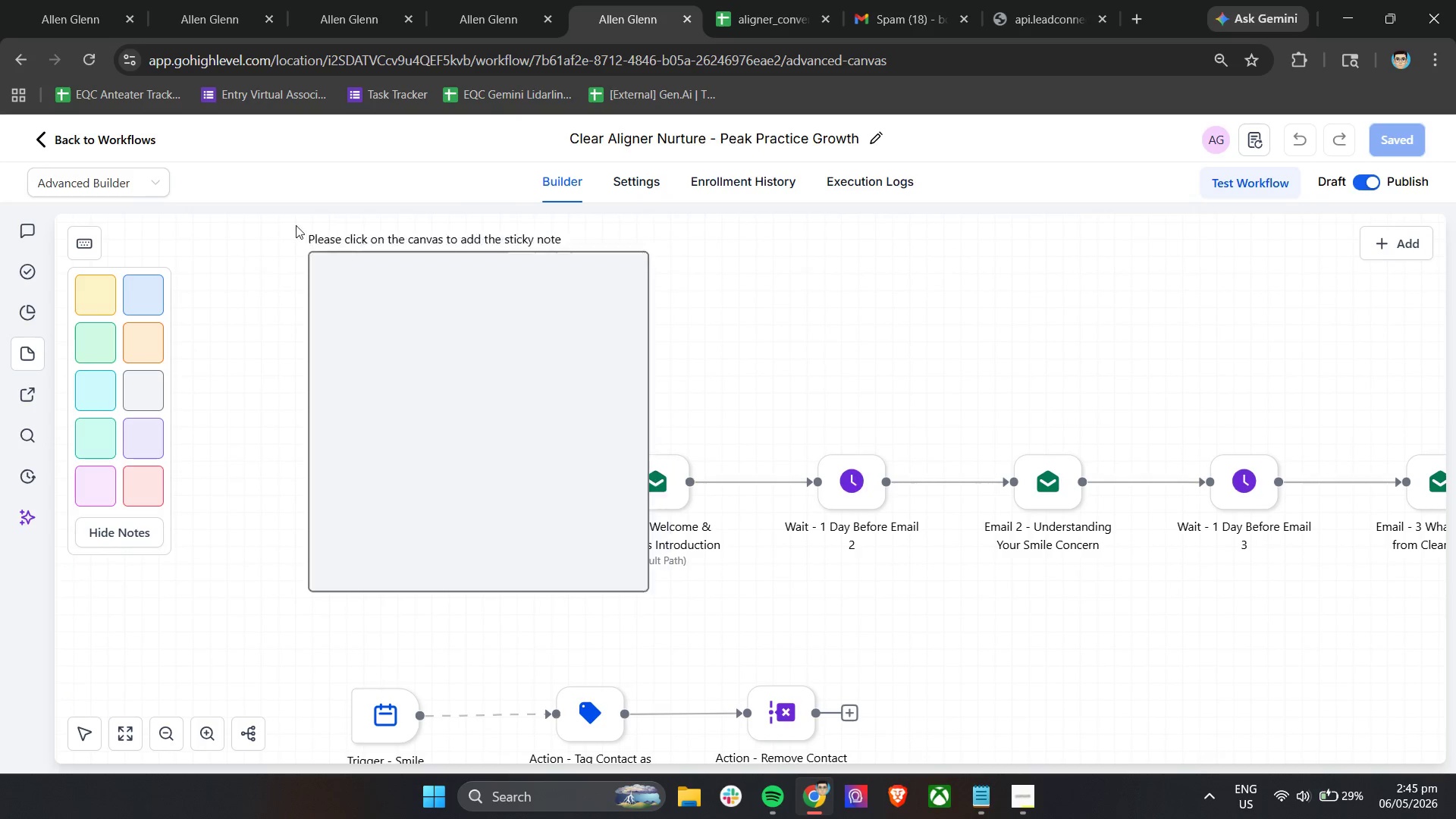 
left_click([291, 270])
 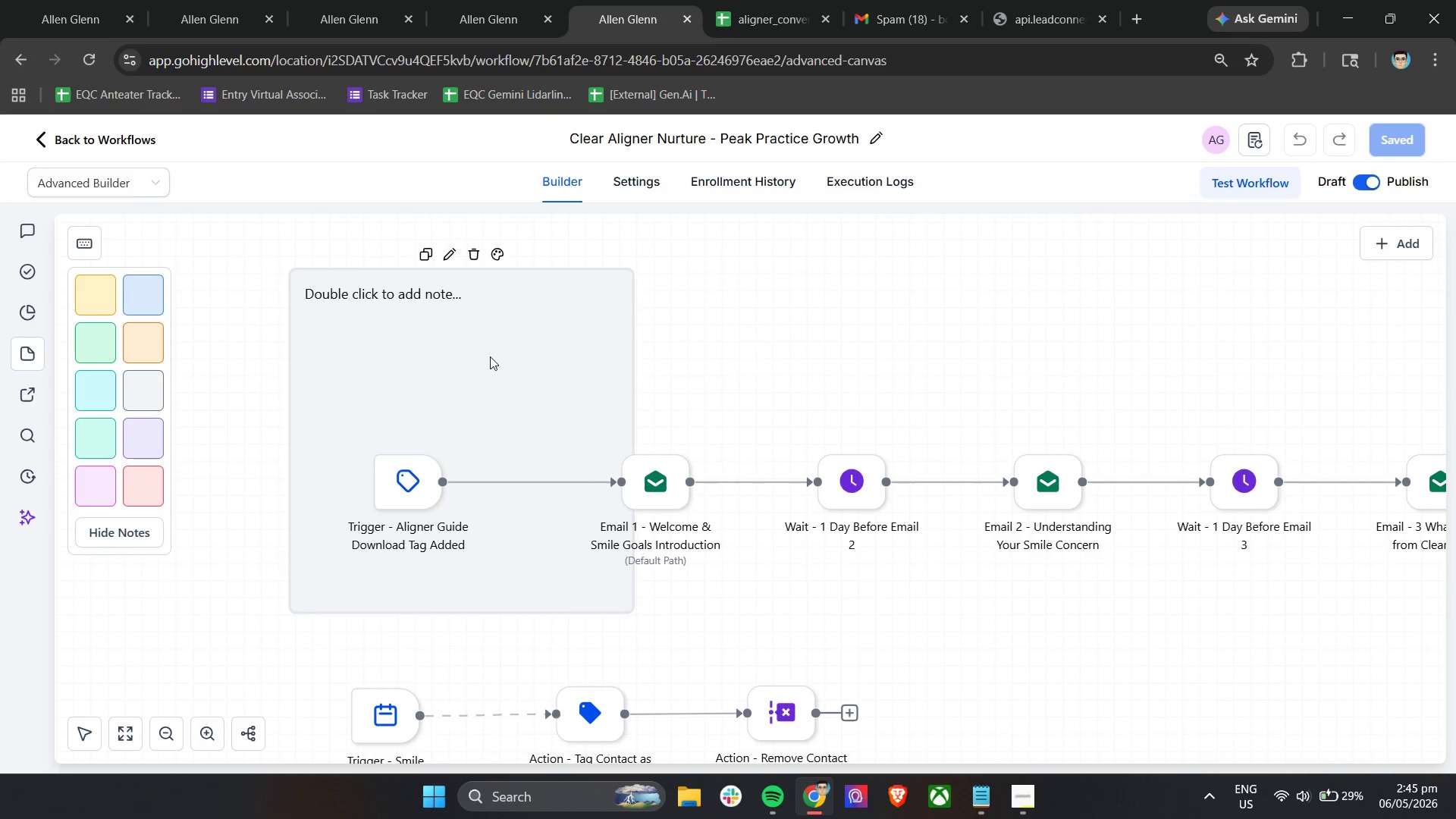 
double_click([490, 356])
 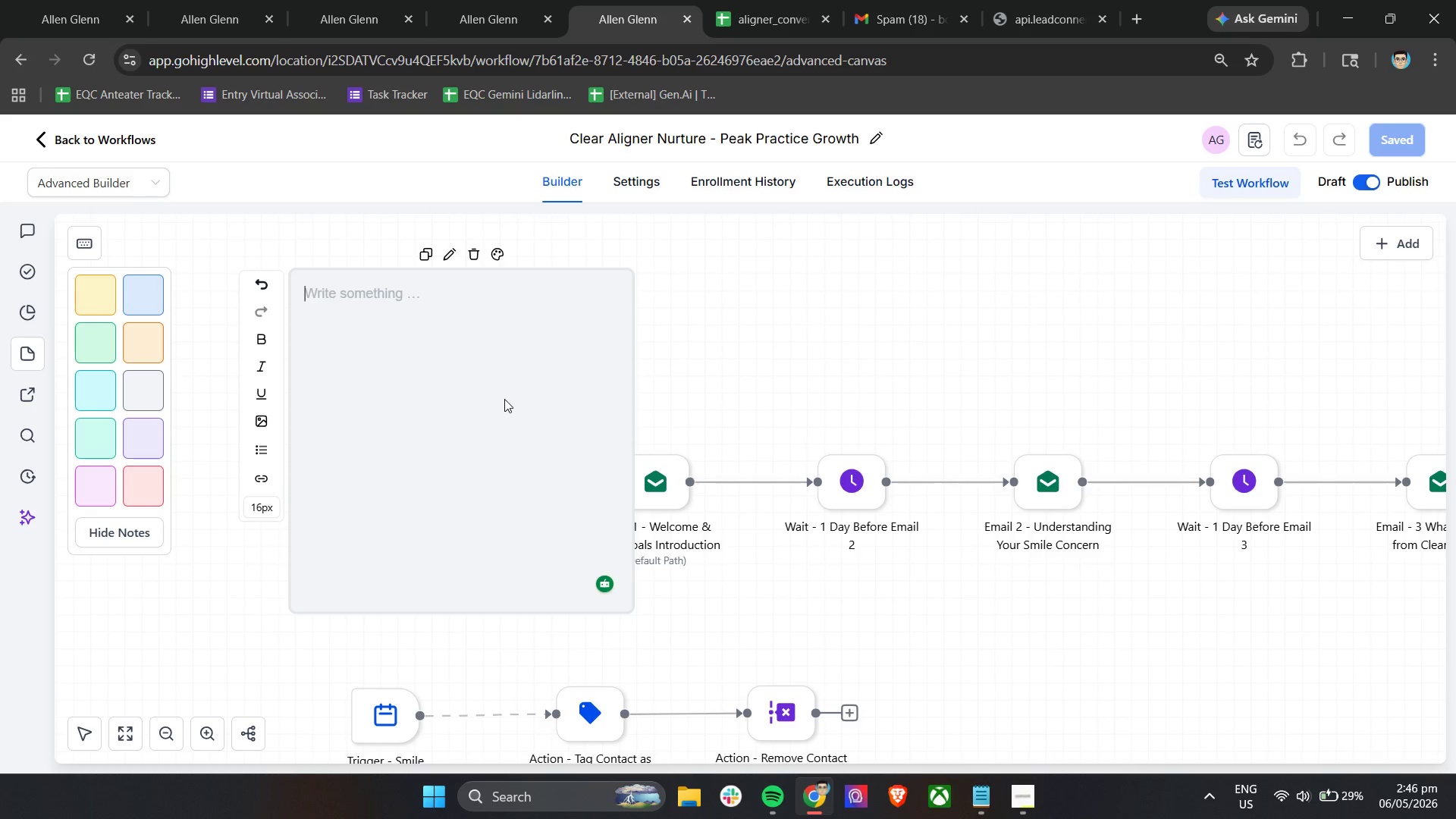 
wait(7.48)
 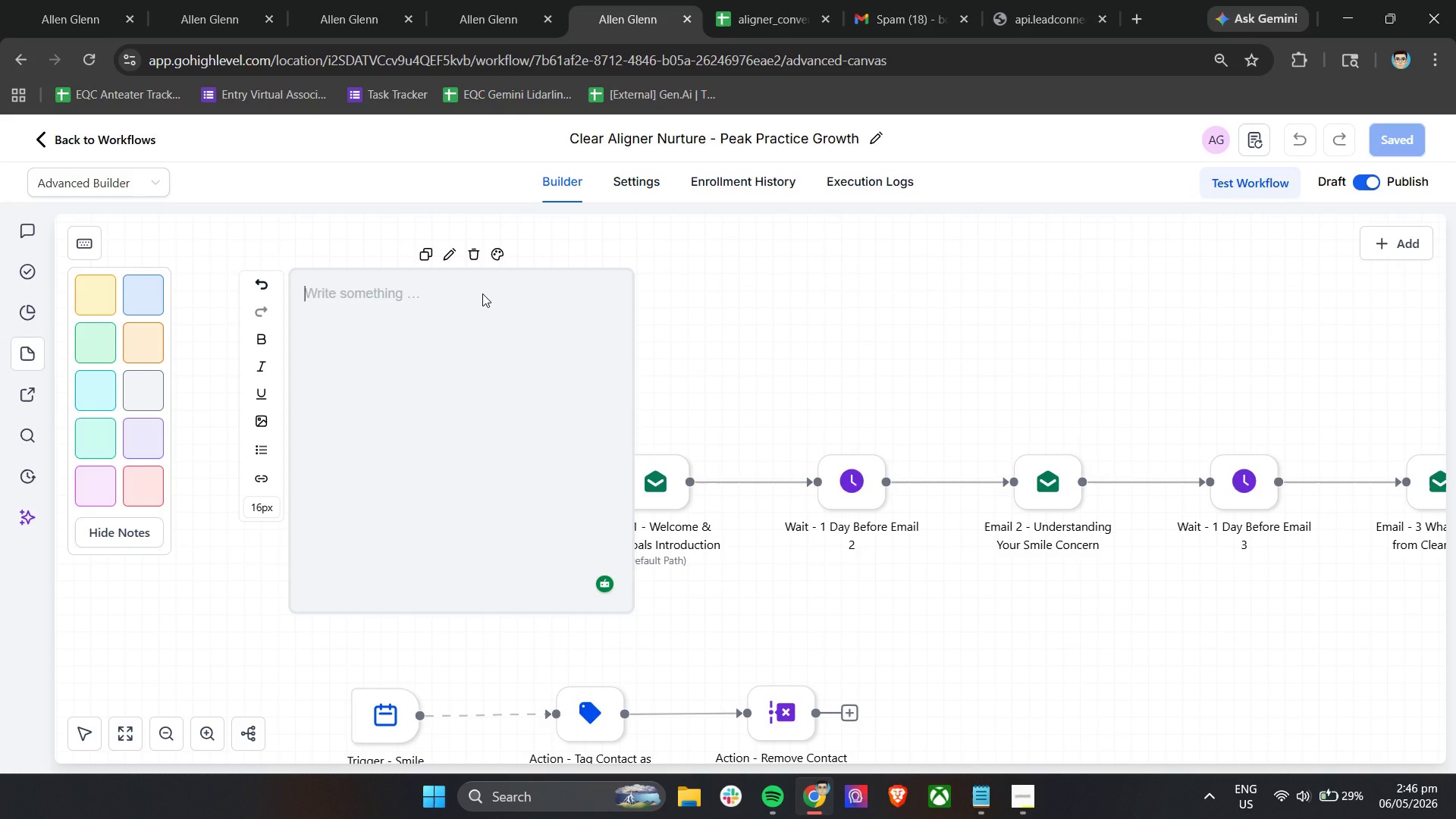 
scroll: coordinate [504, 399], scroll_direction: up, amount: 4.0
 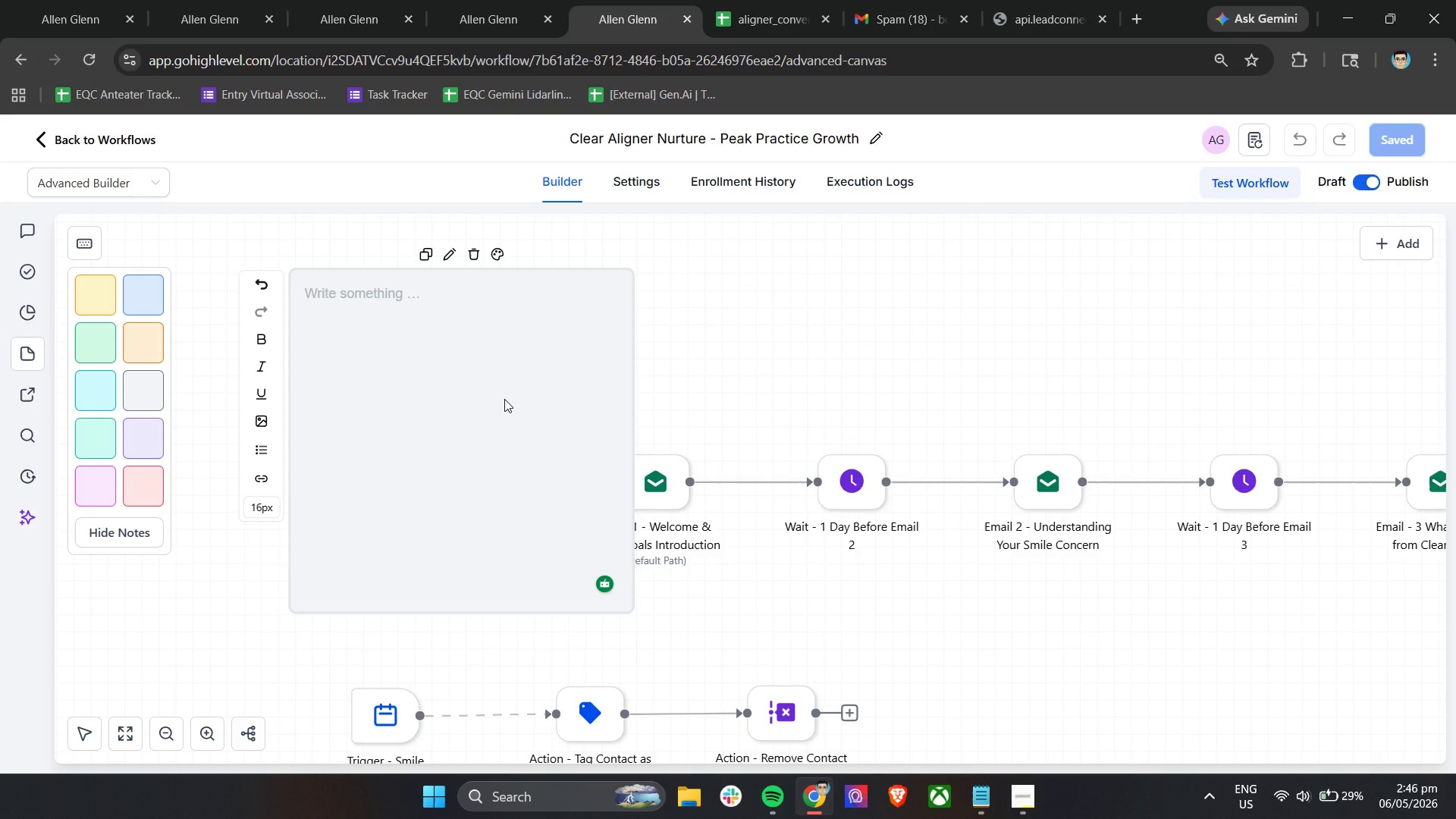 
type(Starts nuture sequence when contact dow)
 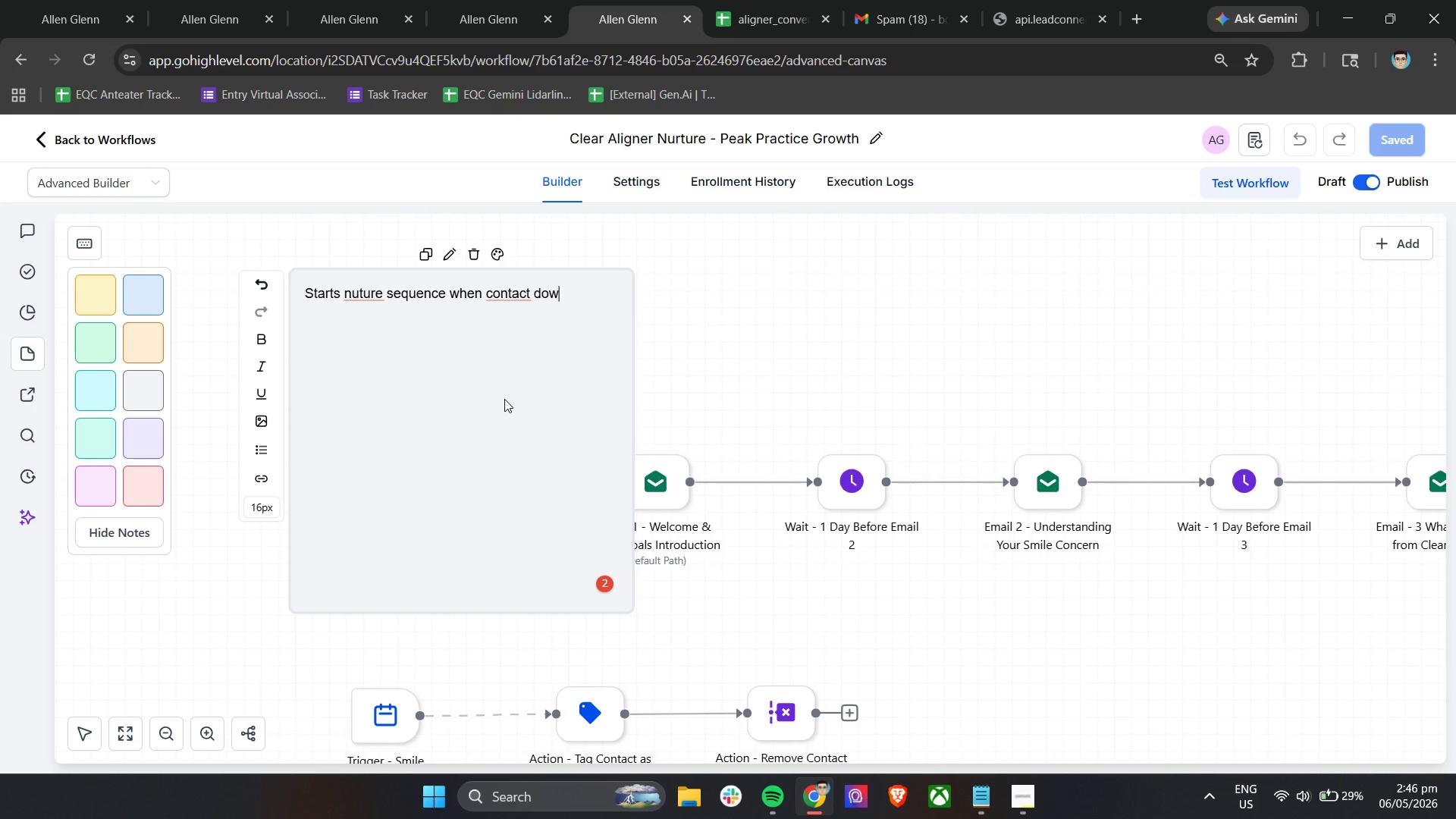 
type(nloads the aligner guide)
 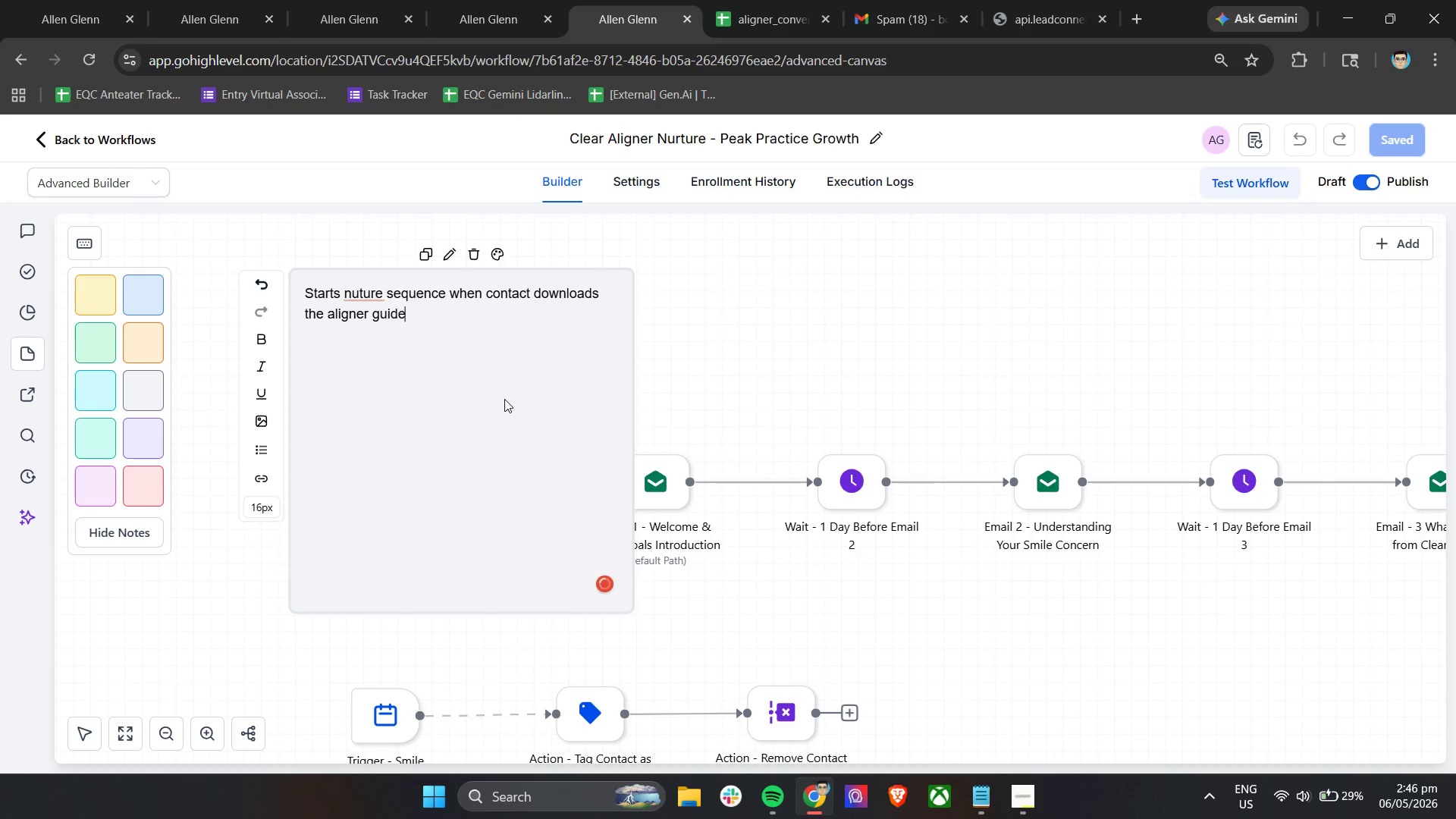 
left_click([516, 322])
 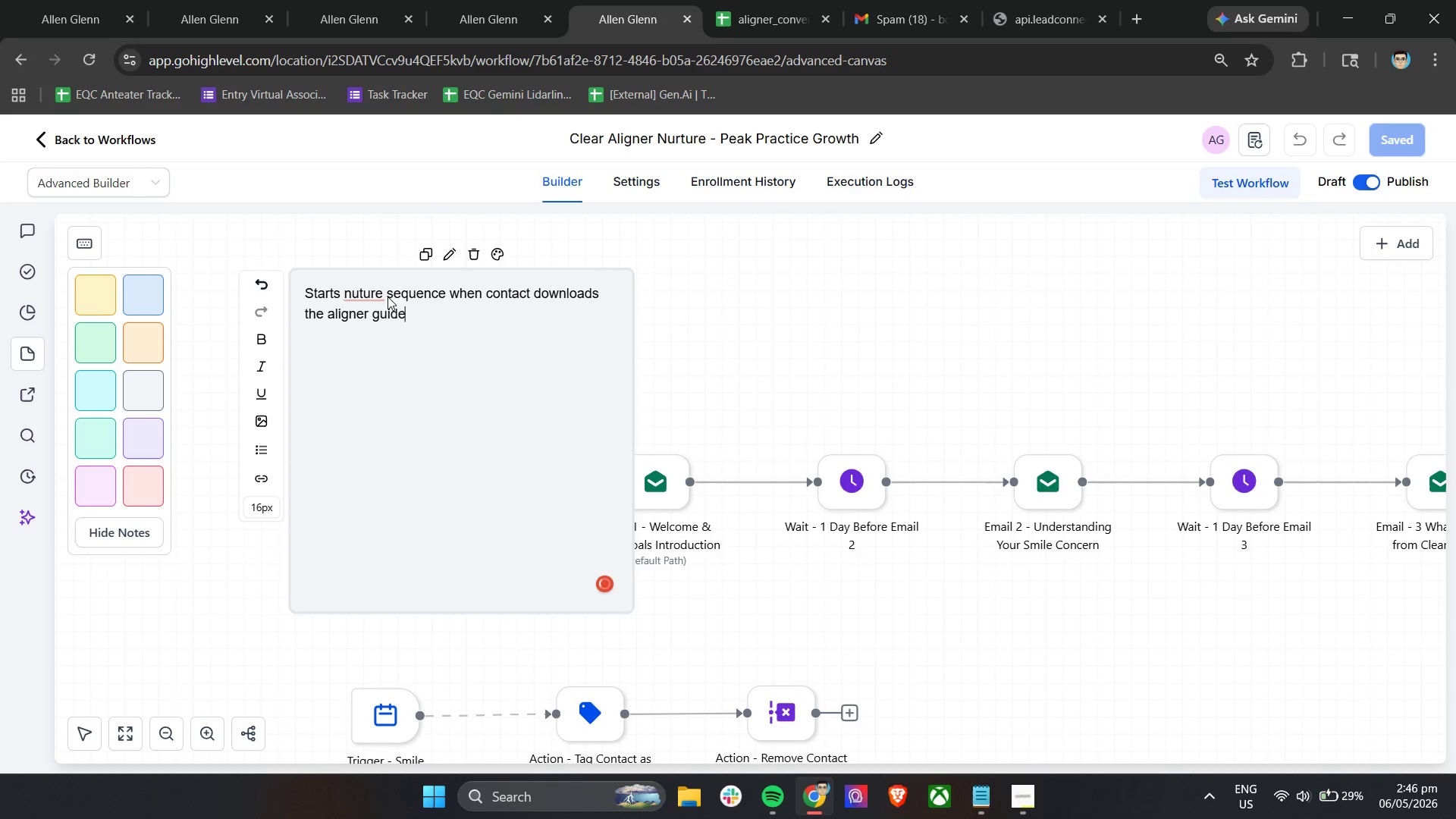 
mouse_move([369, 305])
 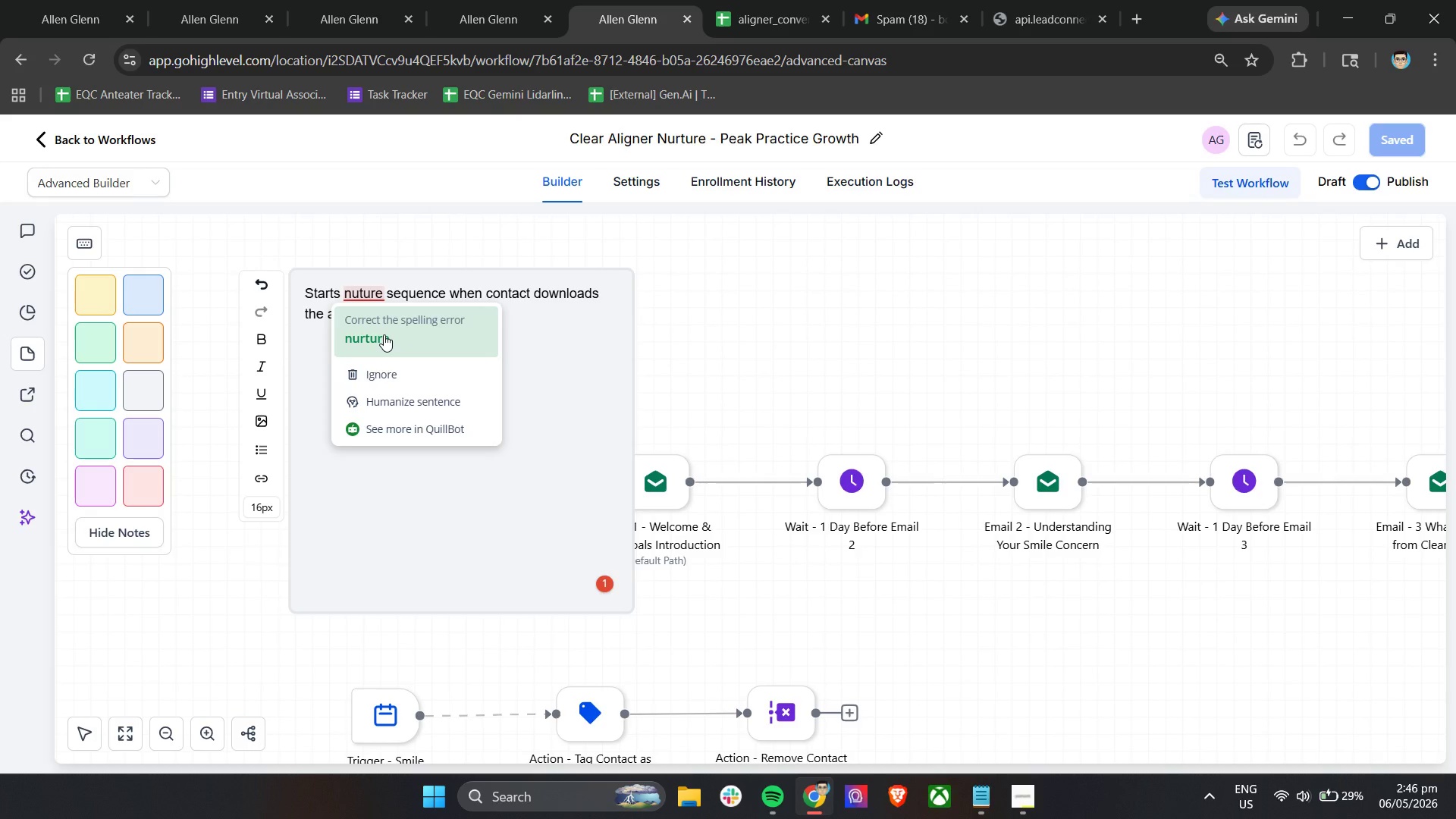 
left_click([384, 334])
 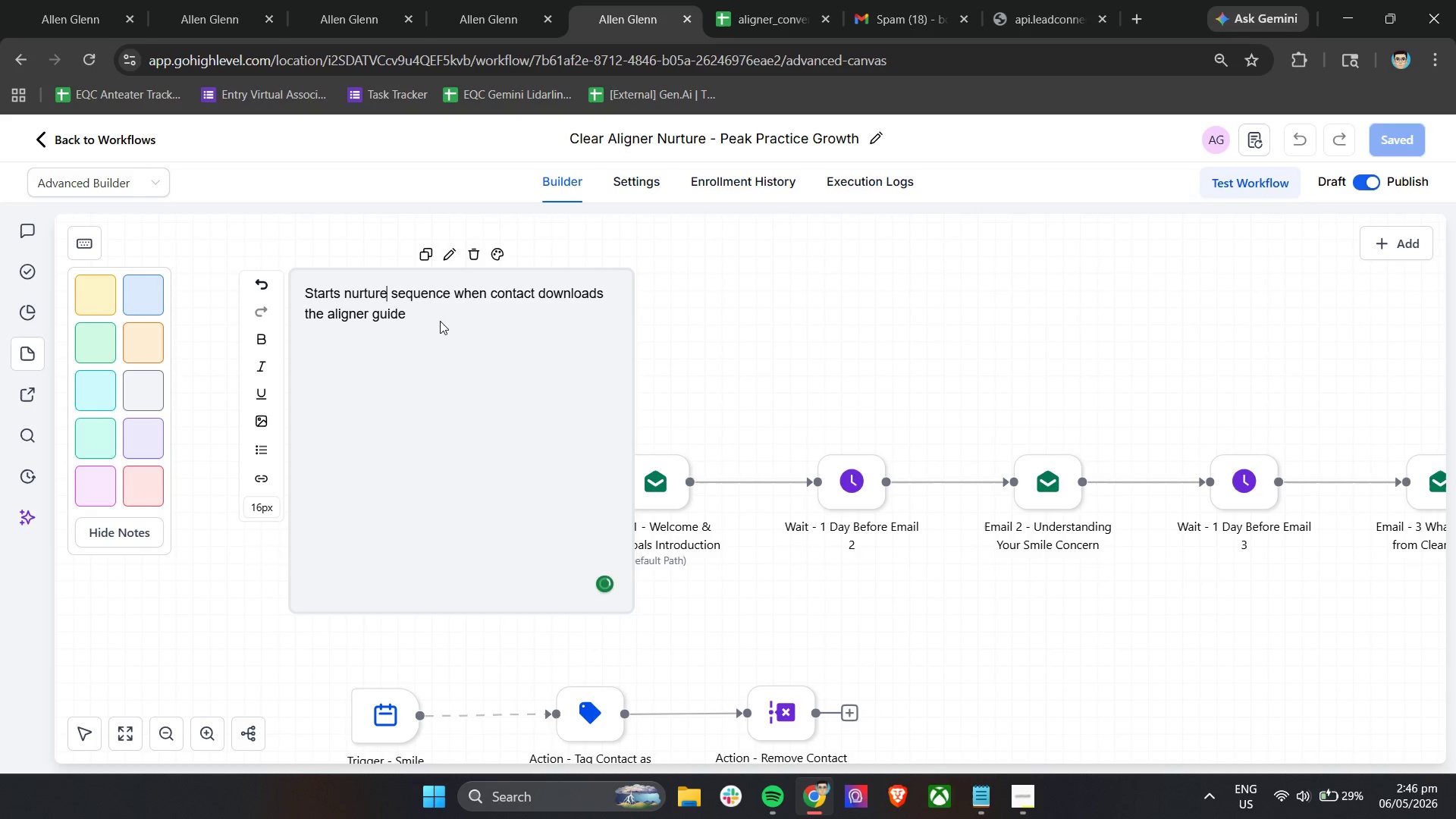 
left_click([440, 321])
 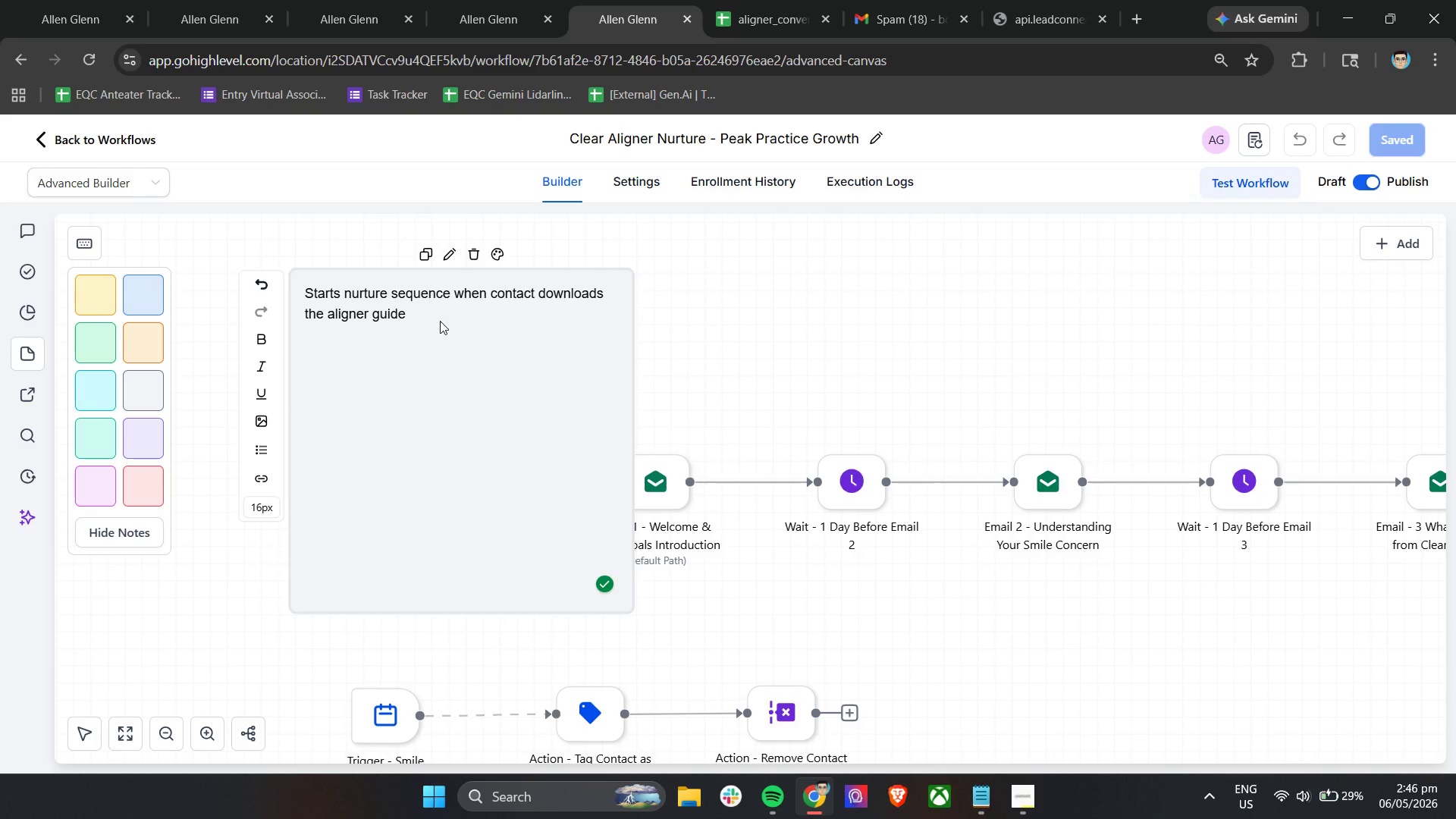 
key(Period)
 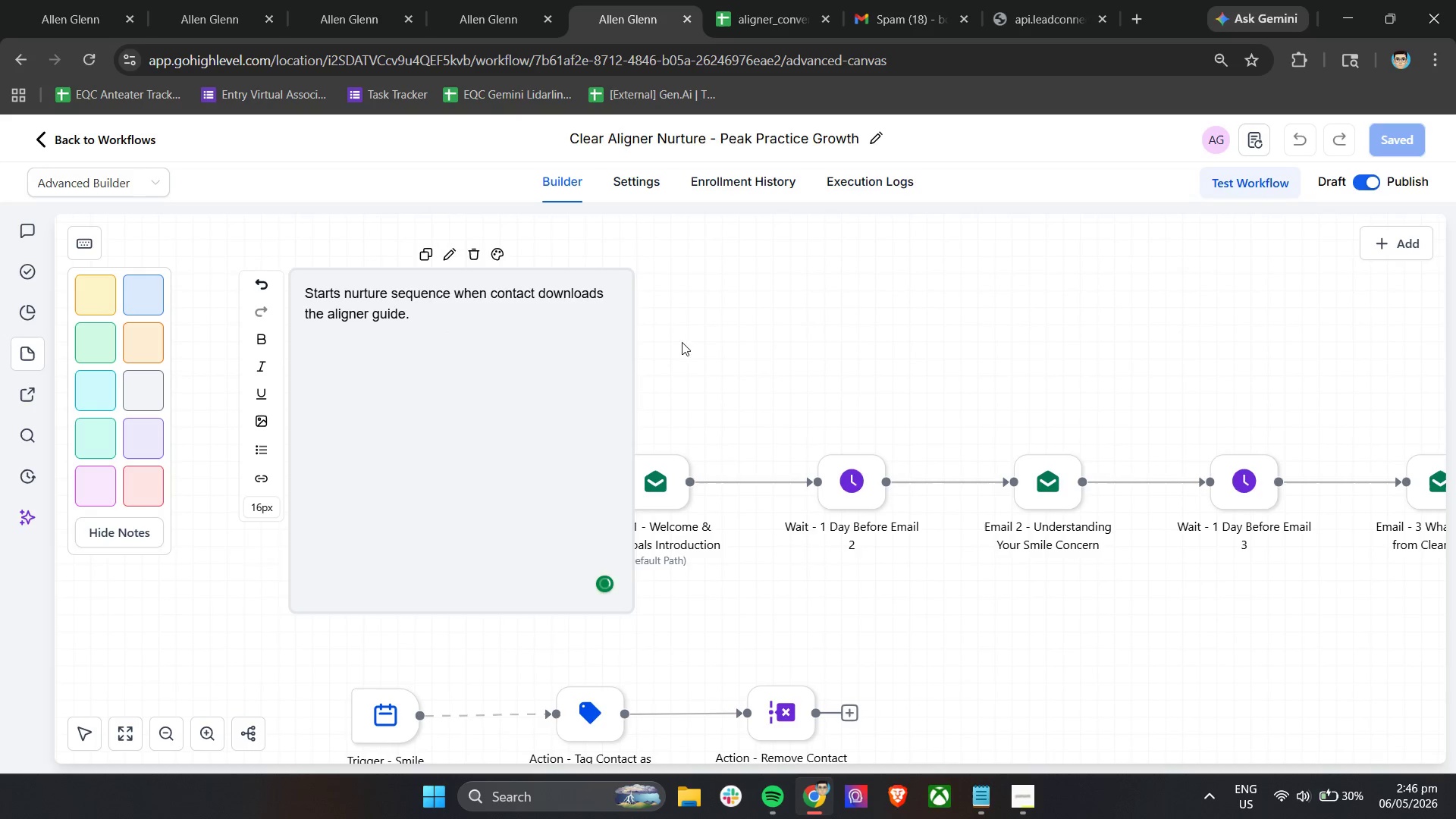 
left_click([754, 344])
 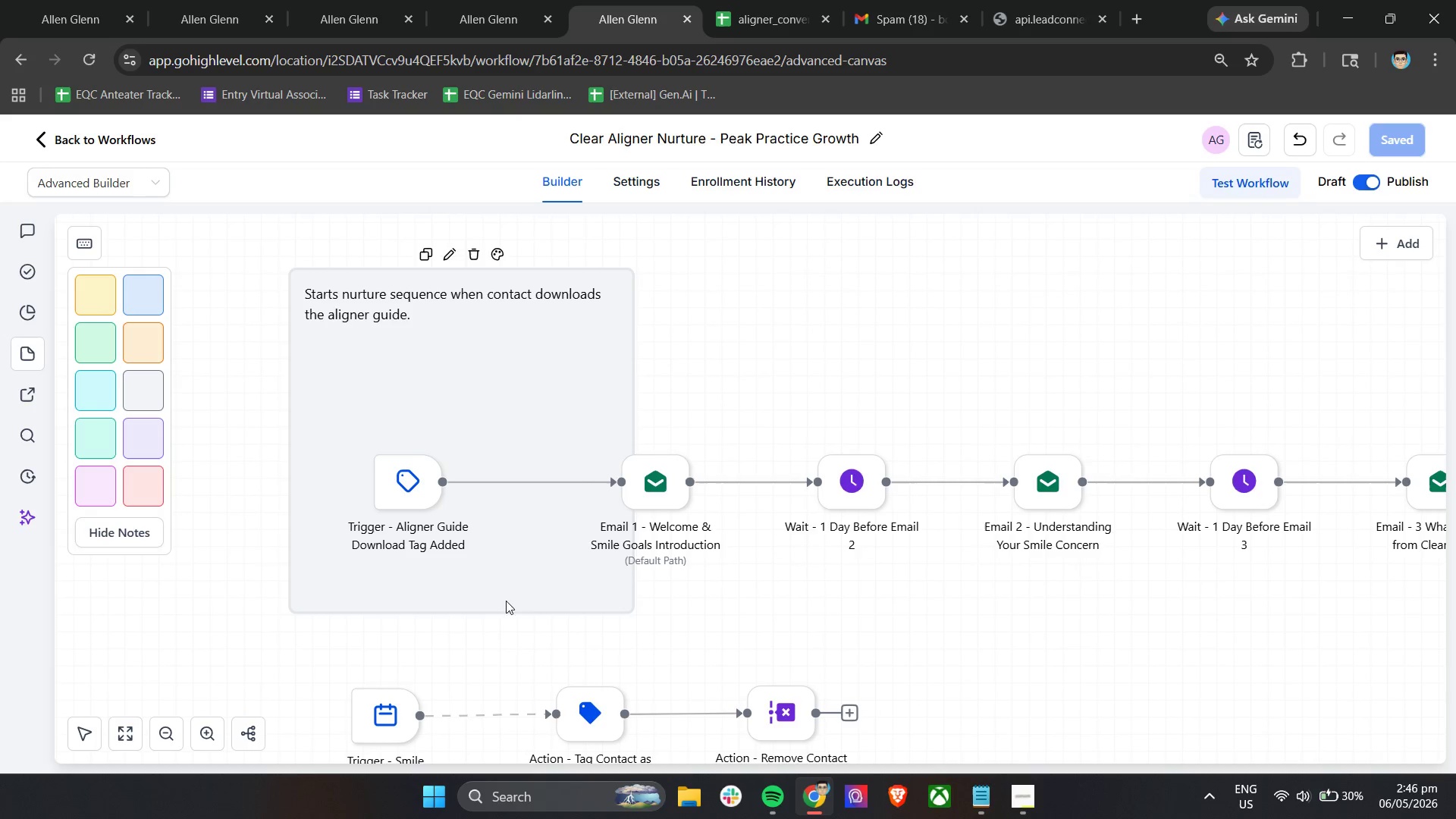 
left_click_drag(start_coordinate=[503, 617], to_coordinate=[522, 350])
 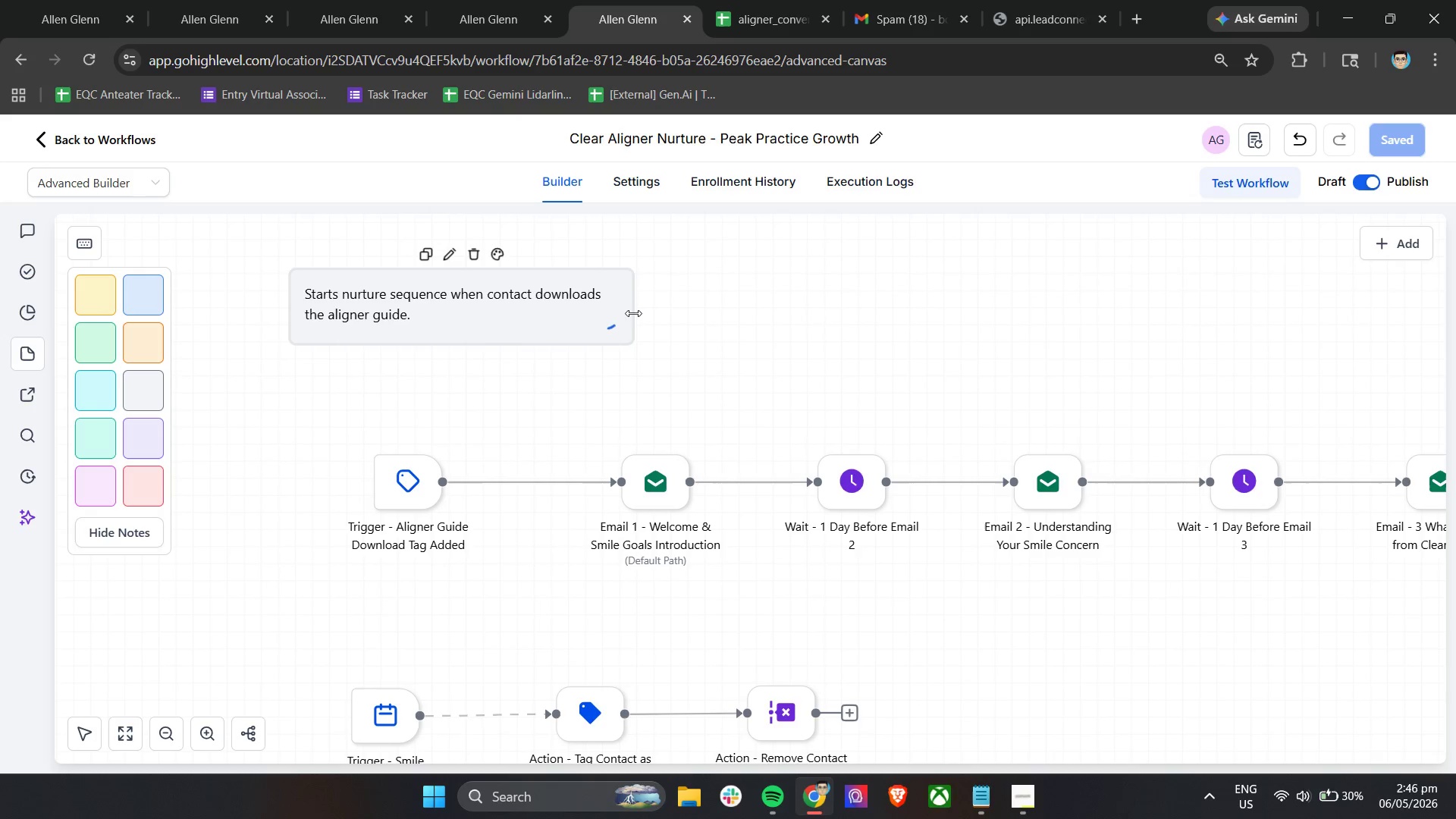 
left_click_drag(start_coordinate=[634, 314], to_coordinate=[545, 314])
 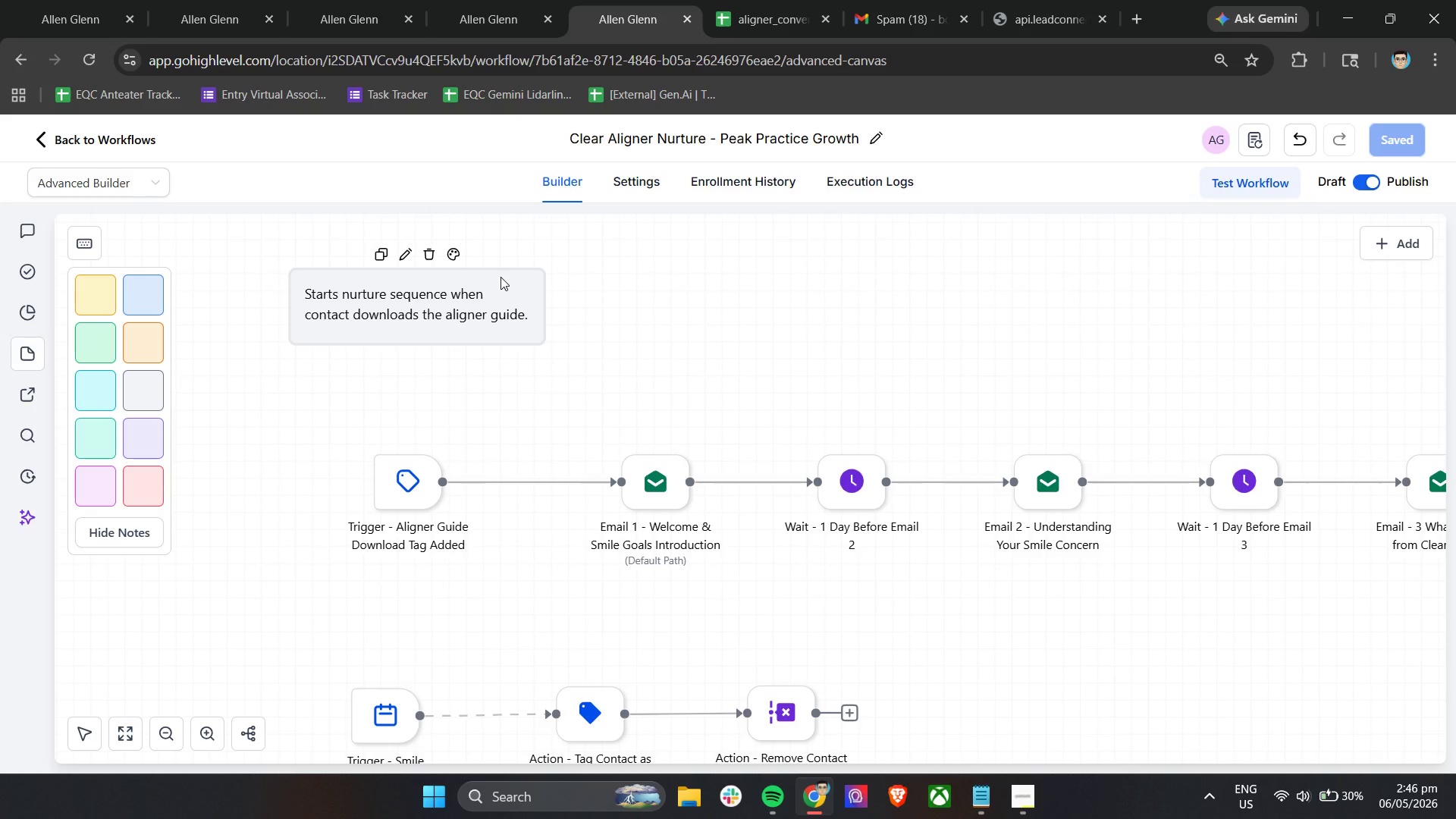 
left_click_drag(start_coordinate=[500, 277], to_coordinate=[491, 388])
 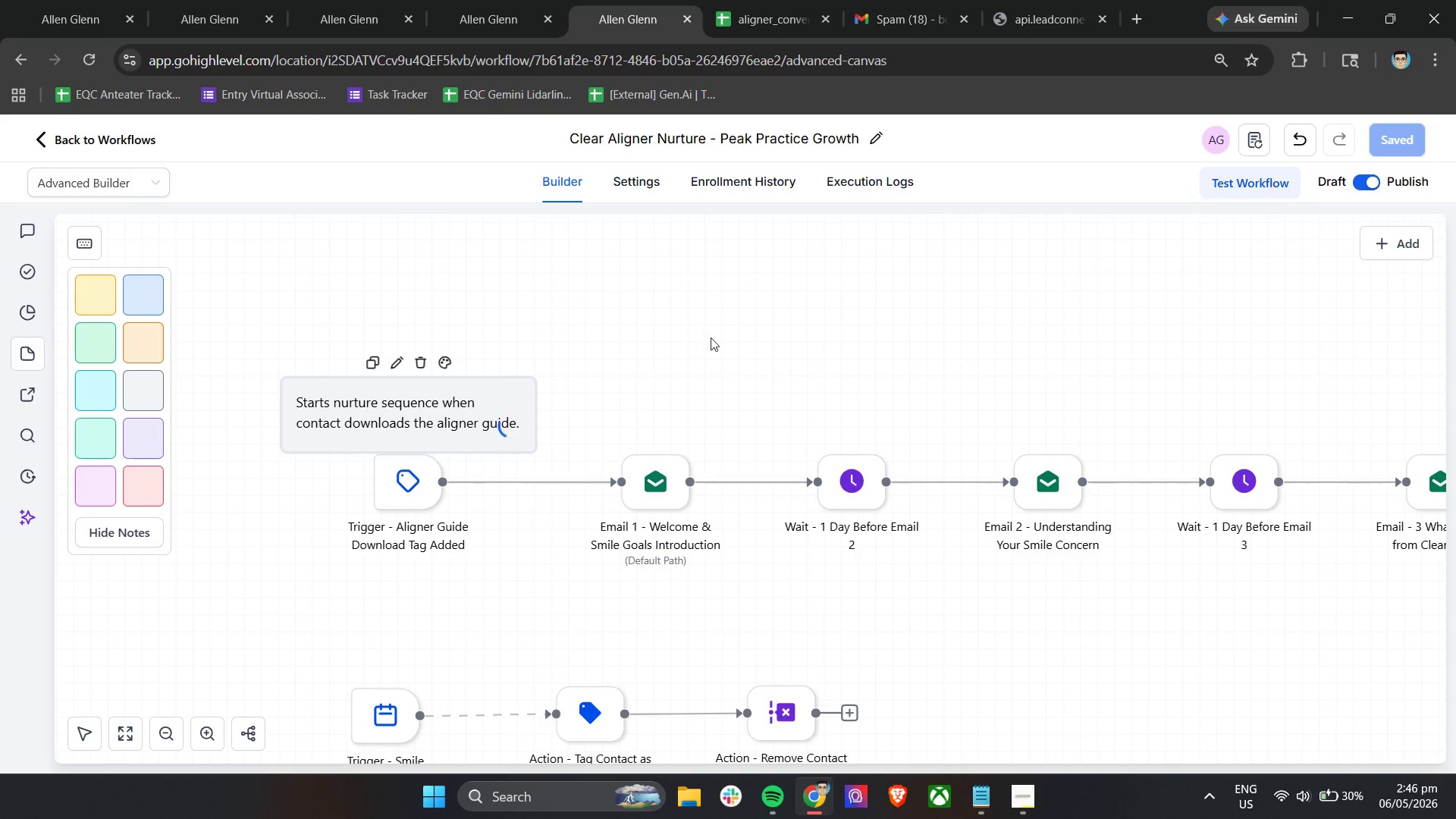 
left_click([711, 337])
 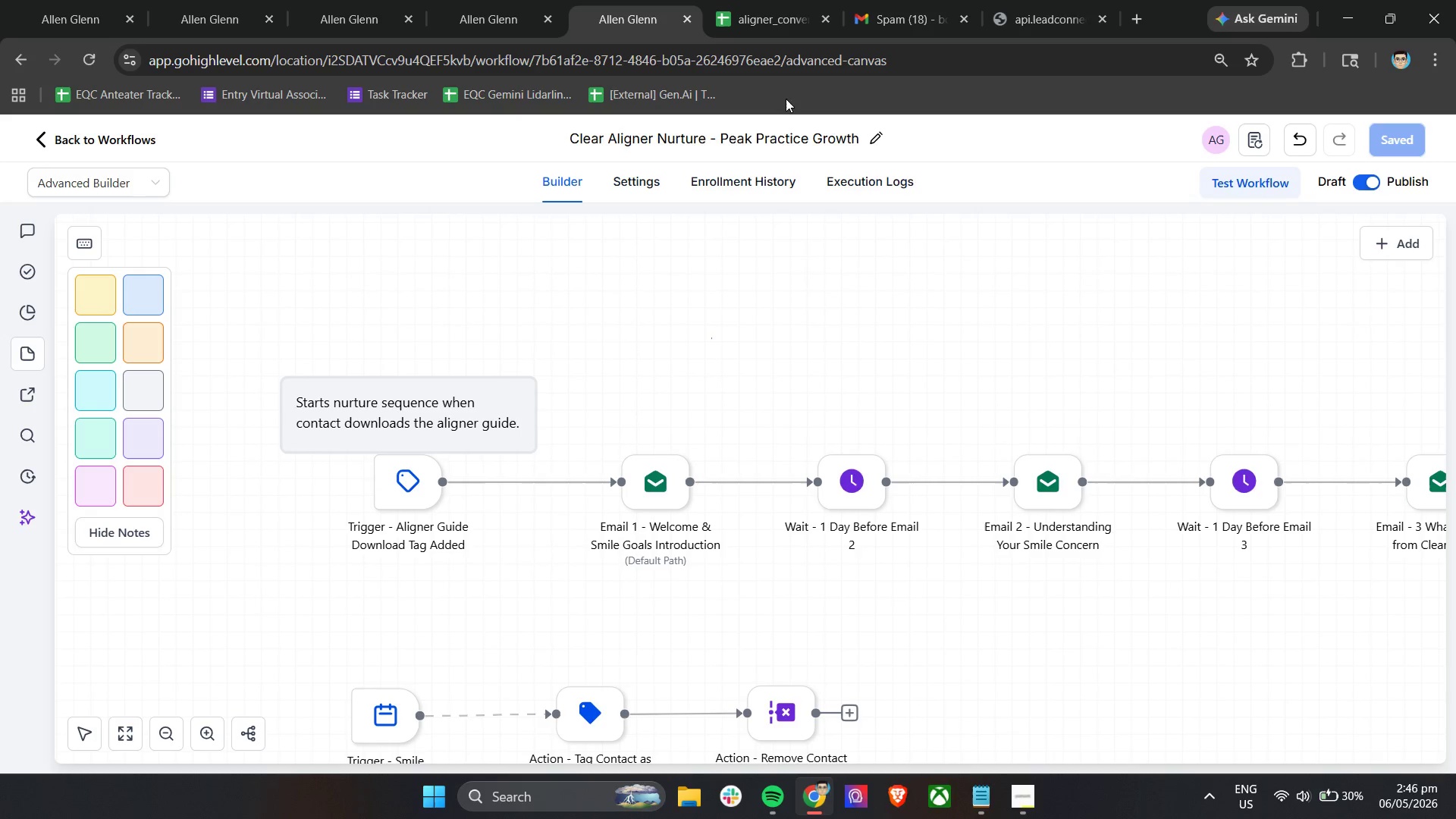 
left_click([1021, 802])